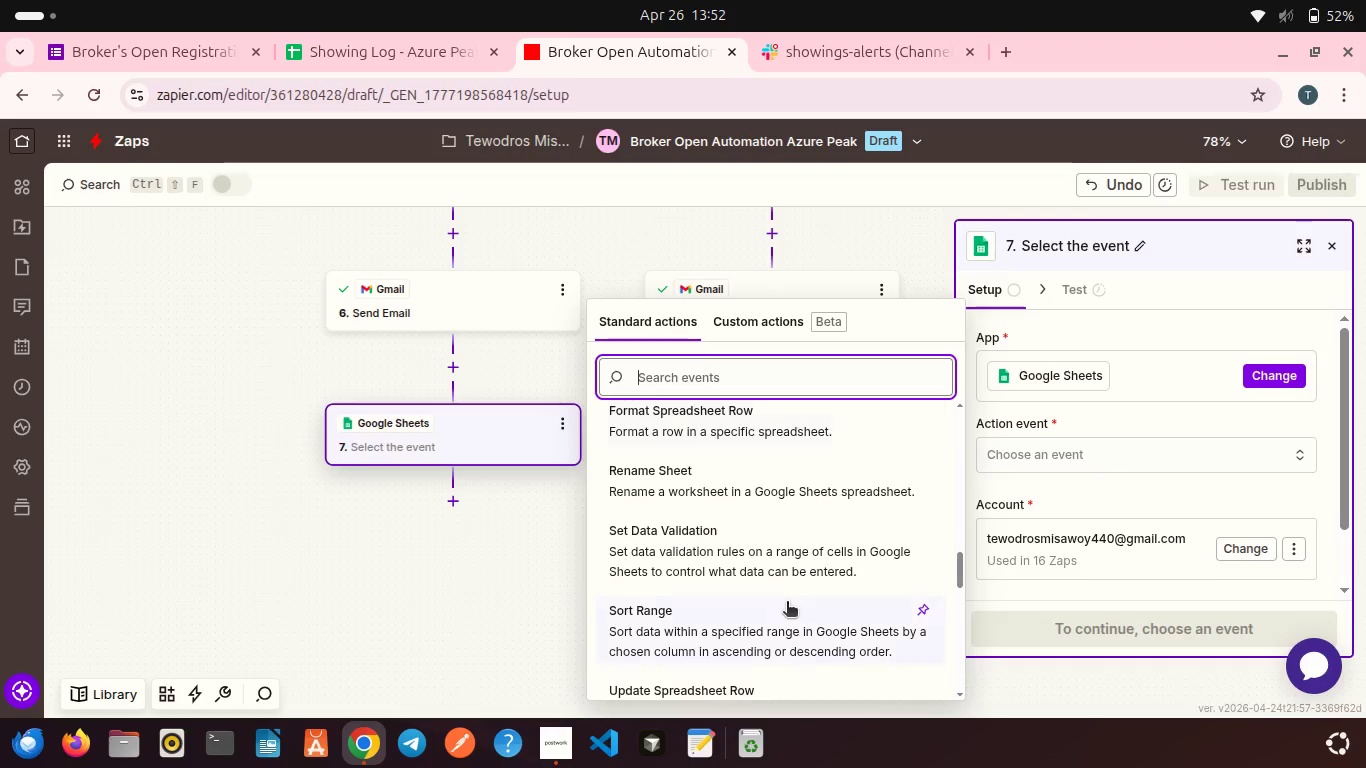 
scroll: coordinate [787, 603], scroll_direction: up, amount: 3.0
 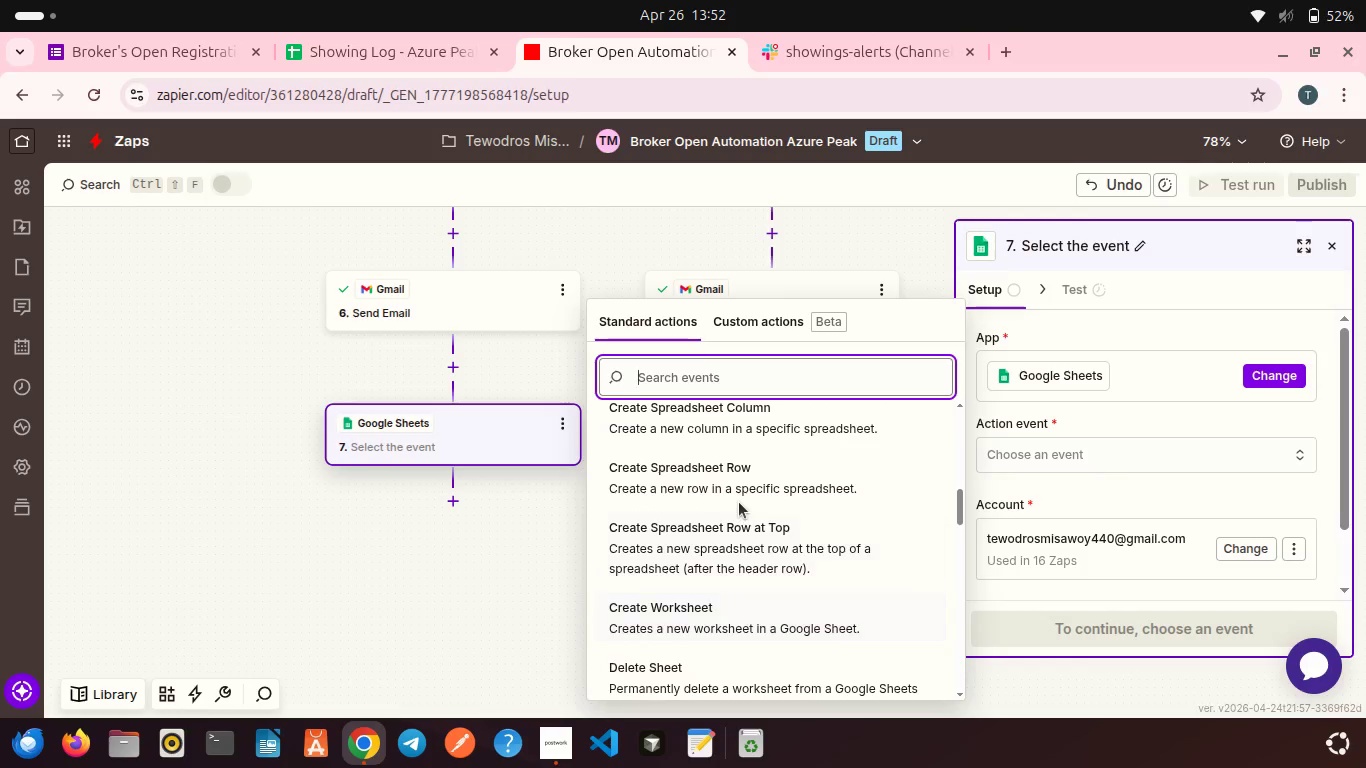 
left_click([739, 502])
 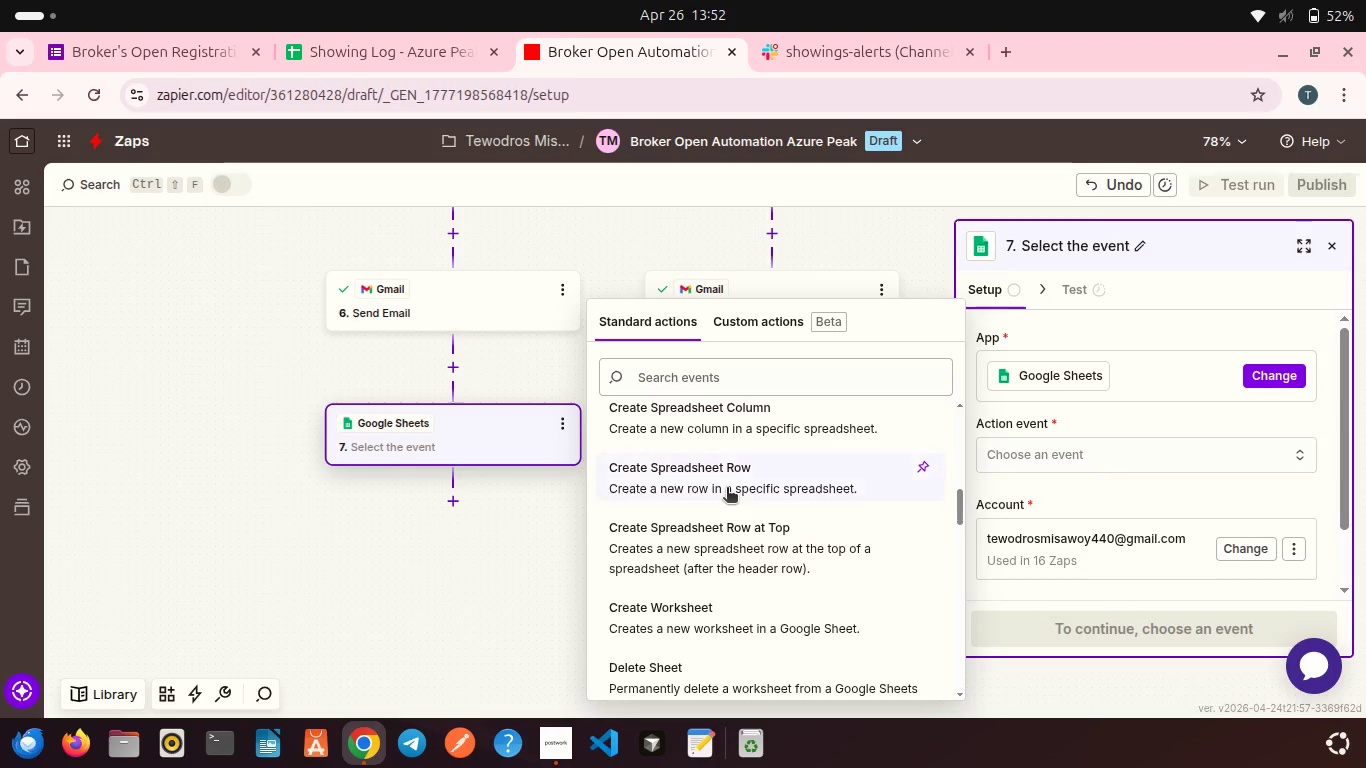 
left_click([727, 489])
 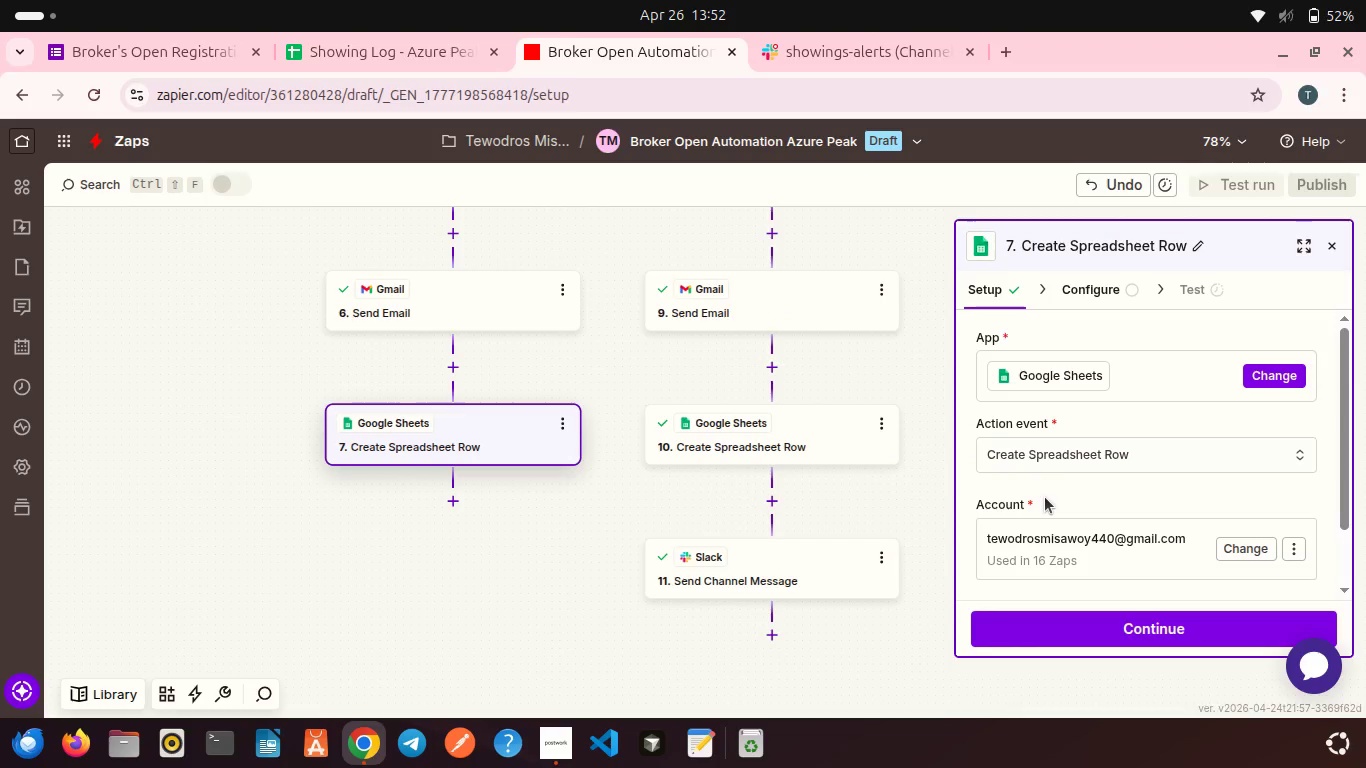 
scroll: coordinate [1045, 497], scroll_direction: down, amount: 2.0
 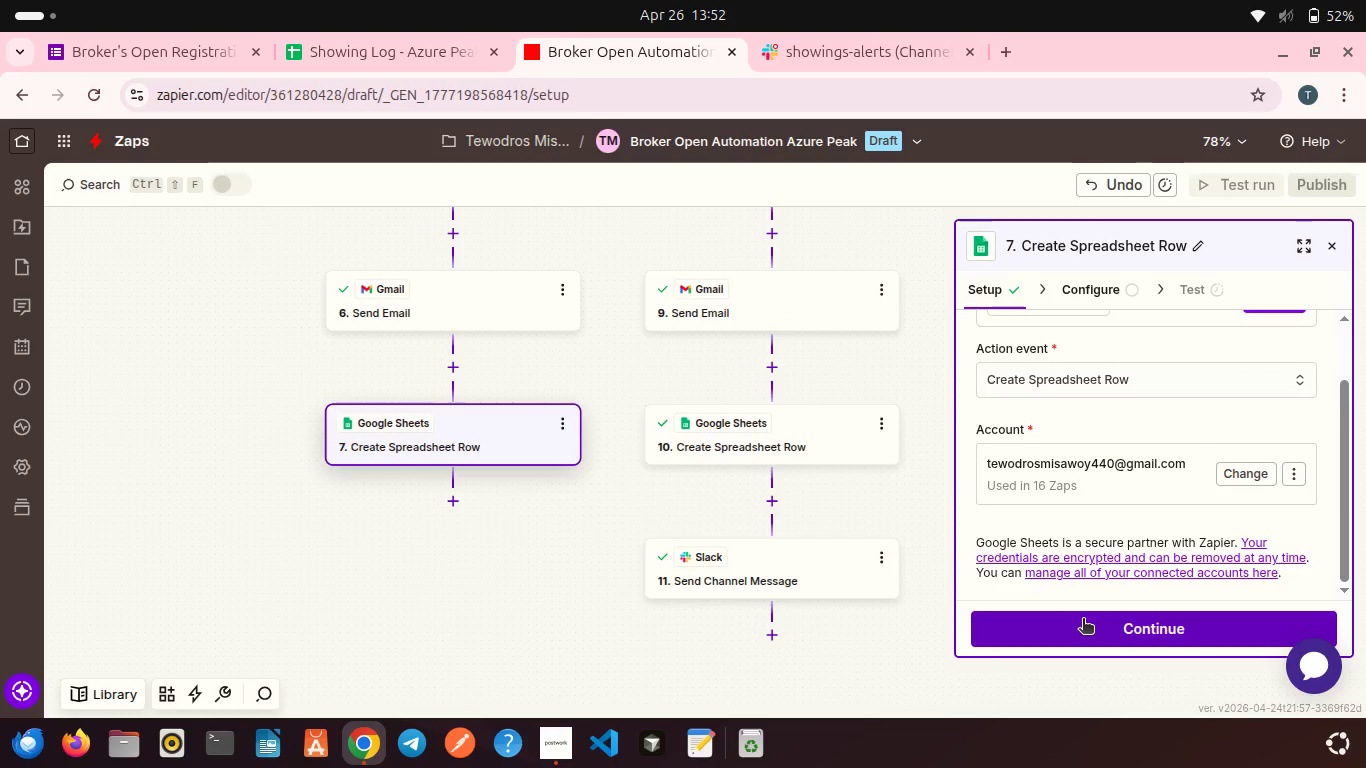 
left_click([1083, 620])
 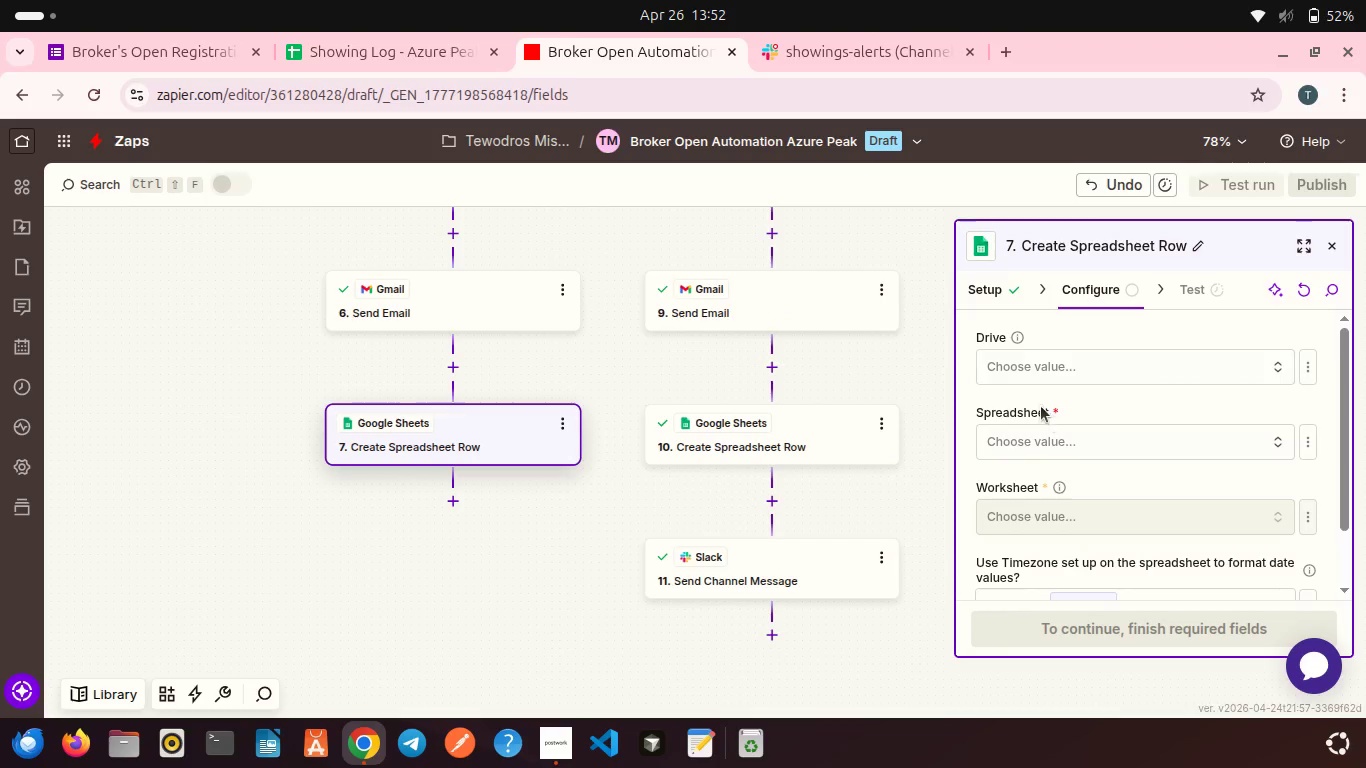 
left_click([1019, 373])
 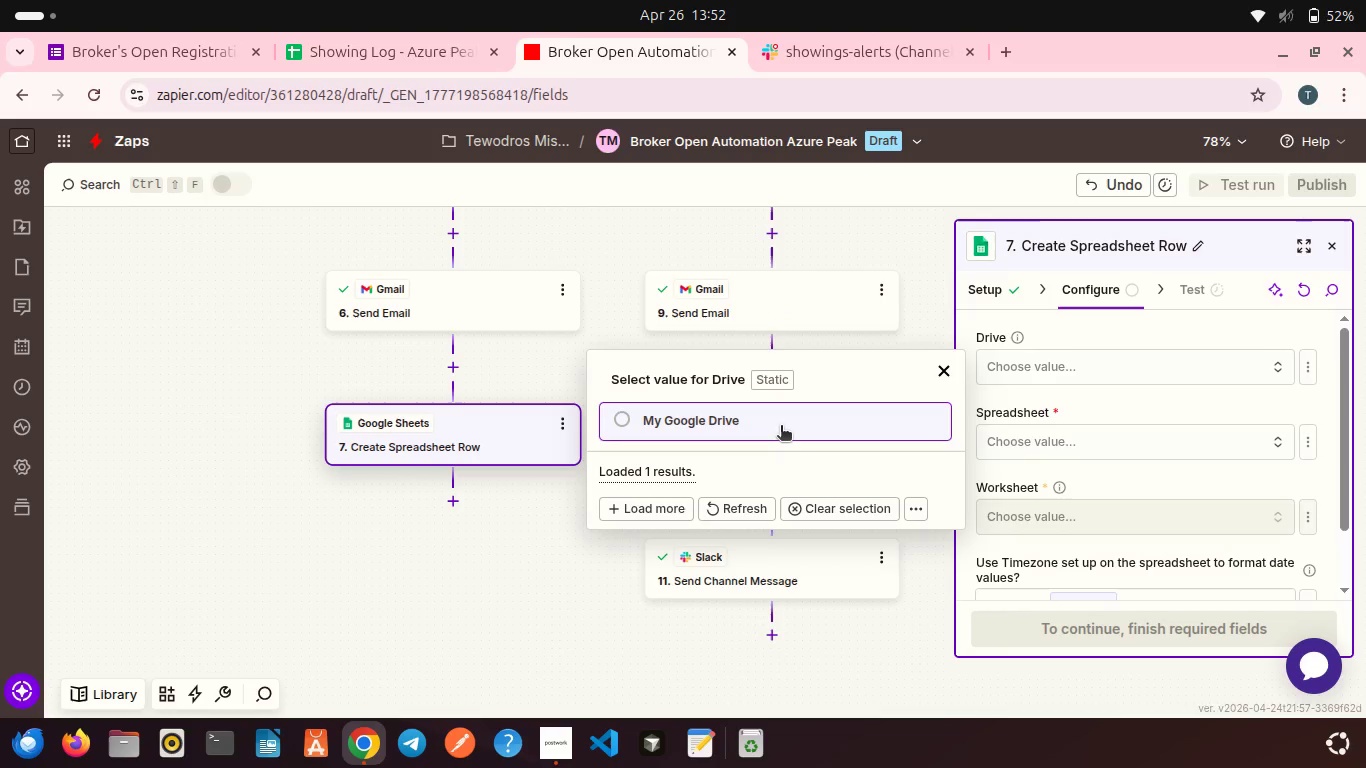 
left_click([781, 427])
 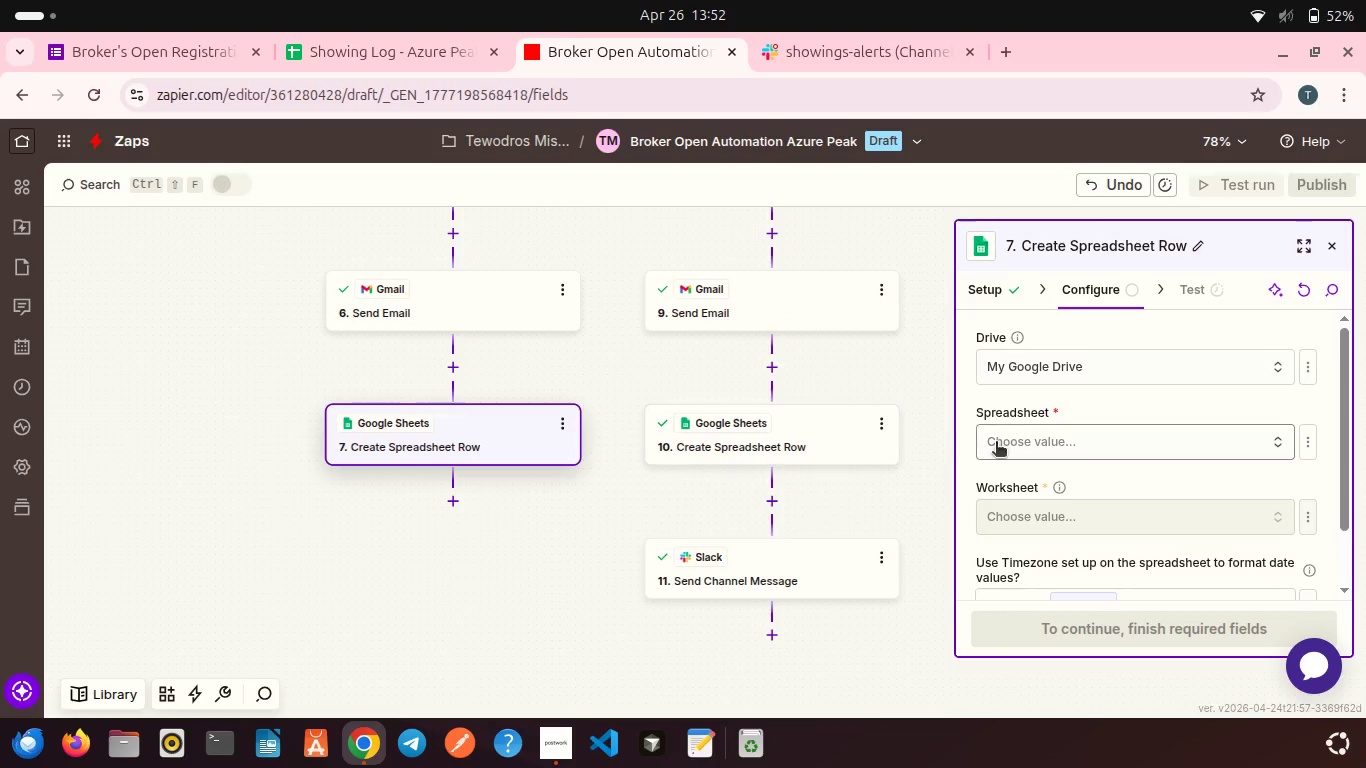 
left_click([996, 443])
 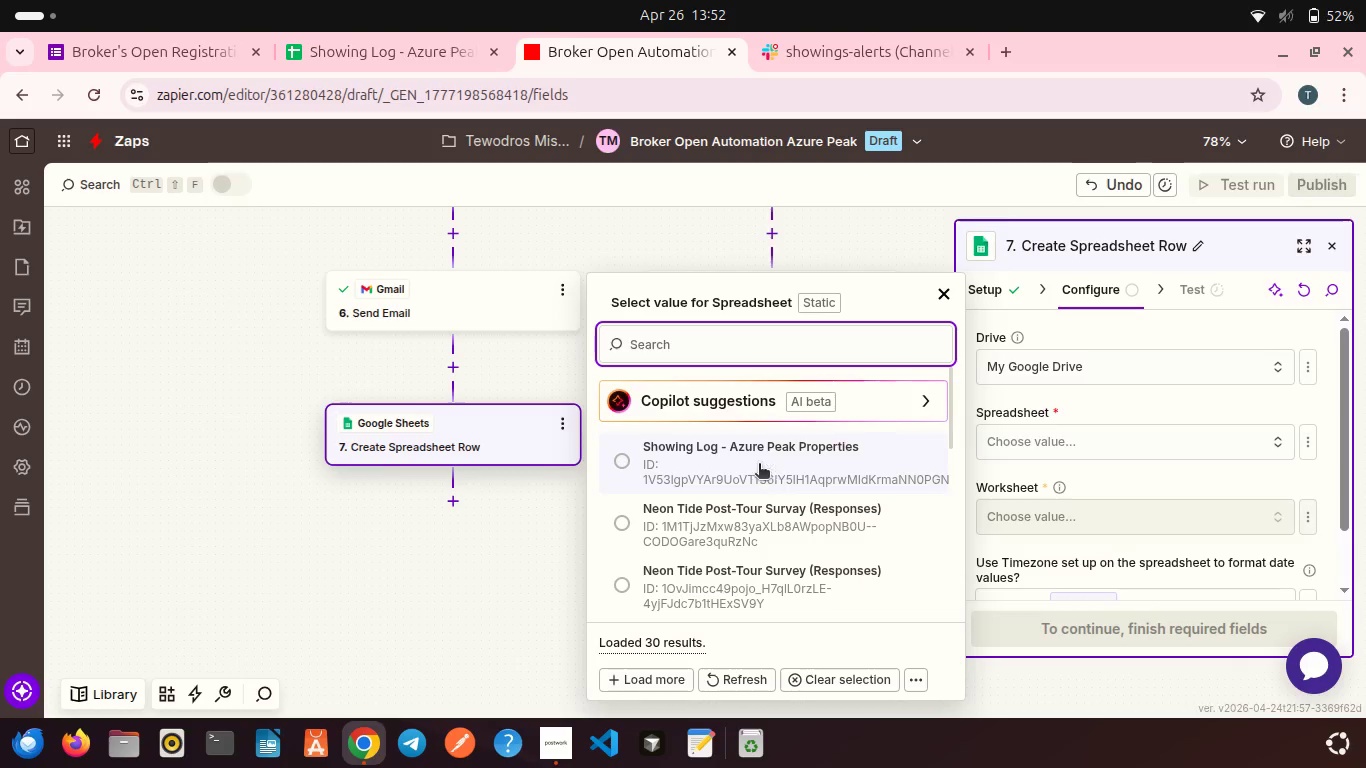 
left_click([757, 464])
 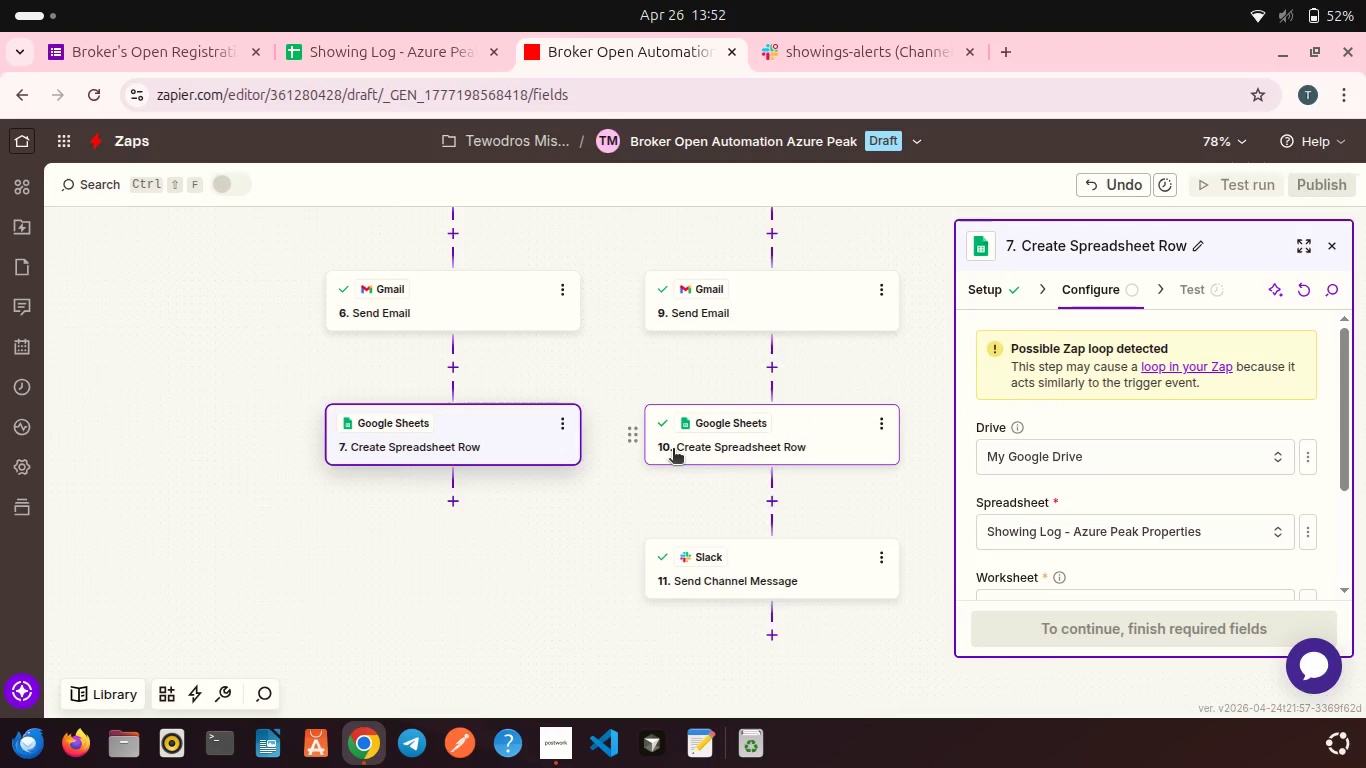 
scroll: coordinate [1035, 442], scroll_direction: down, amount: 3.0
 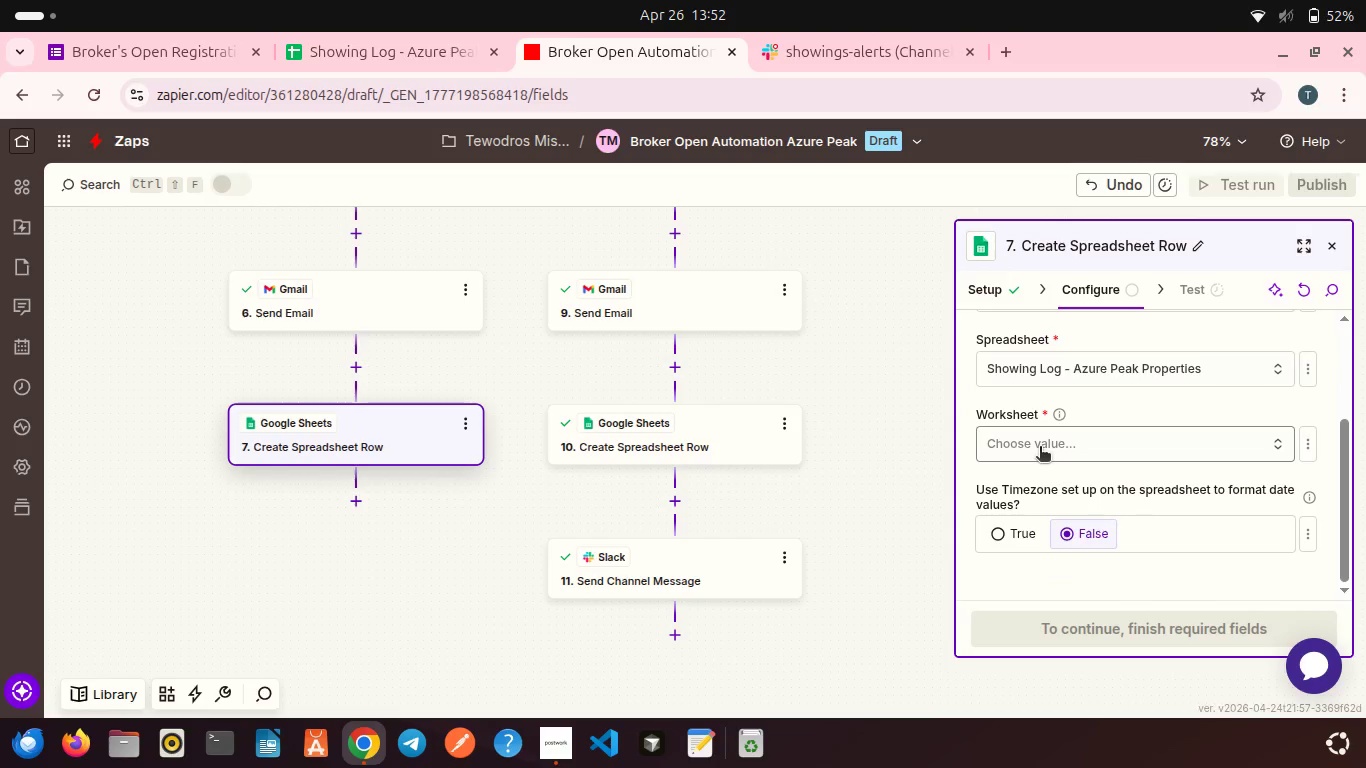 
left_click([1040, 448])
 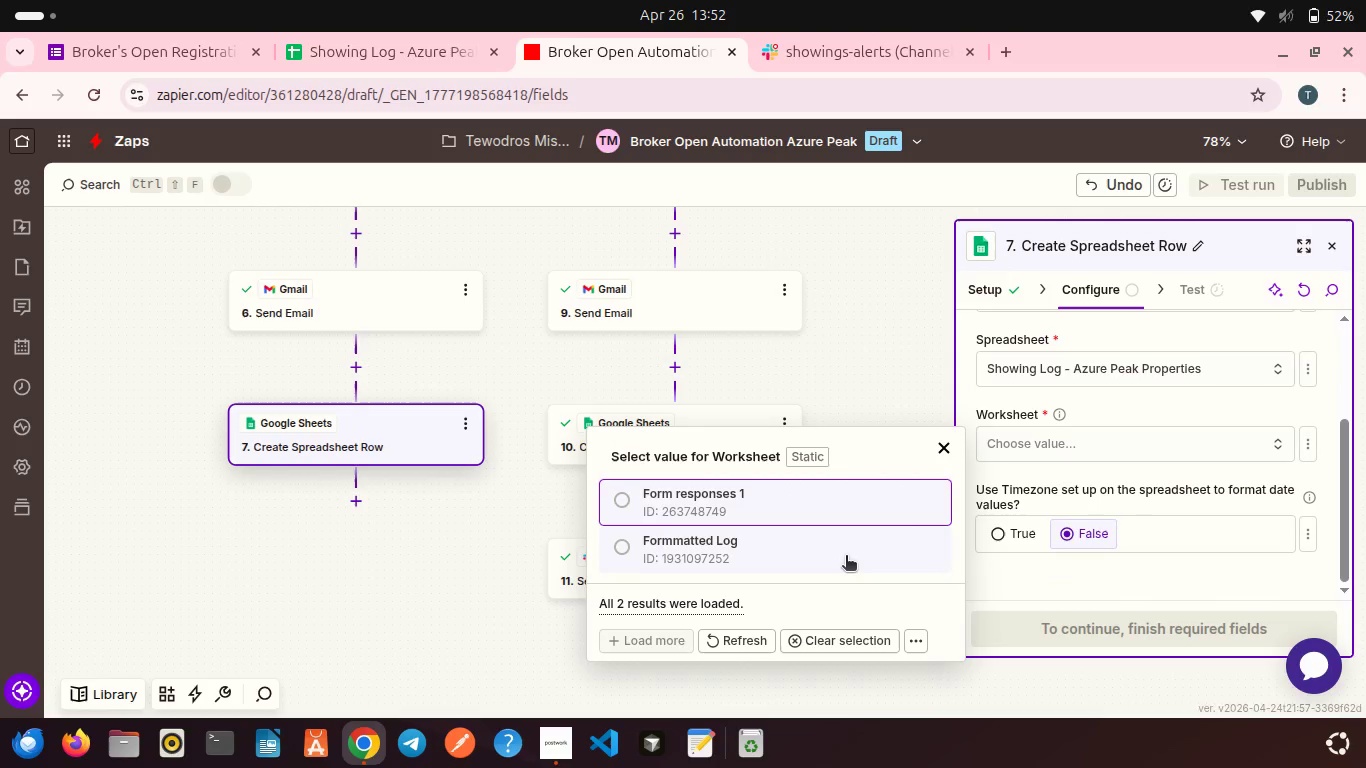 
left_click([846, 557])
 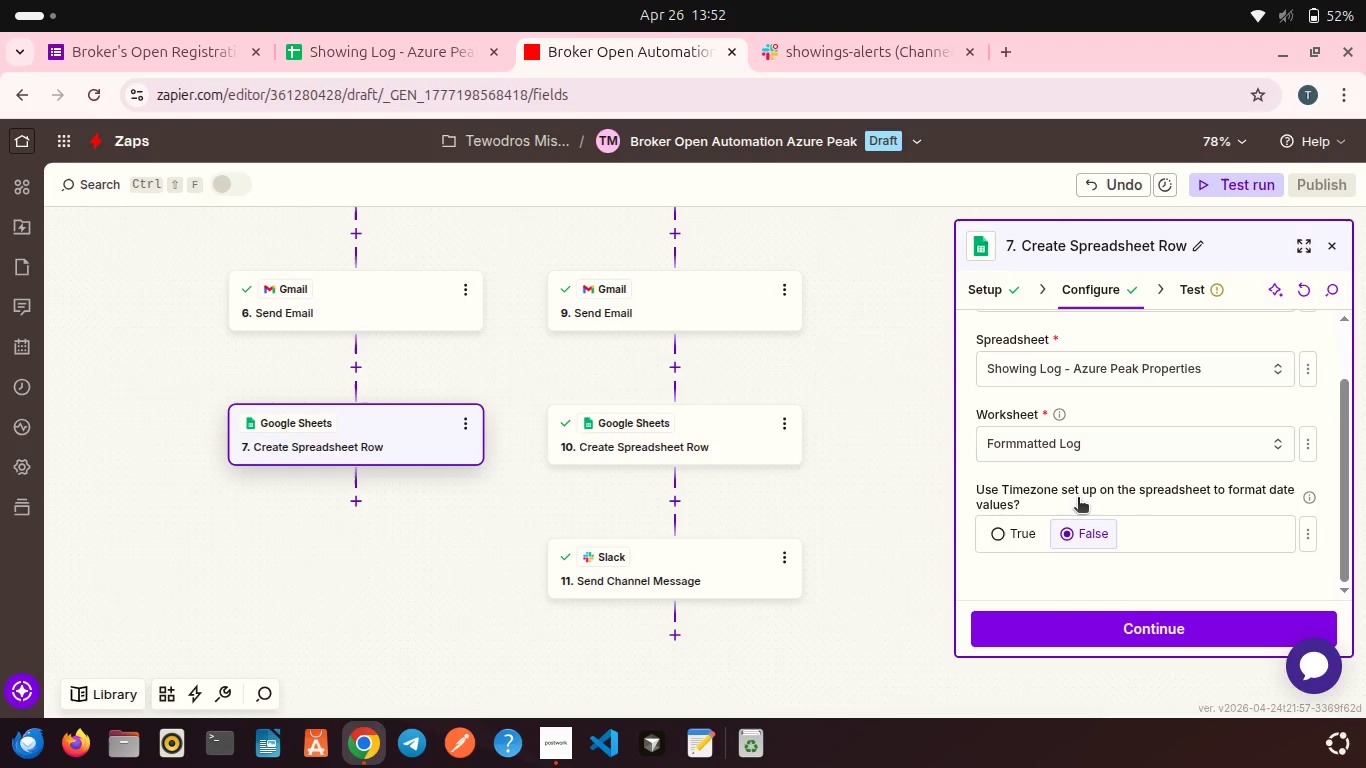 
left_click([1096, 639])
 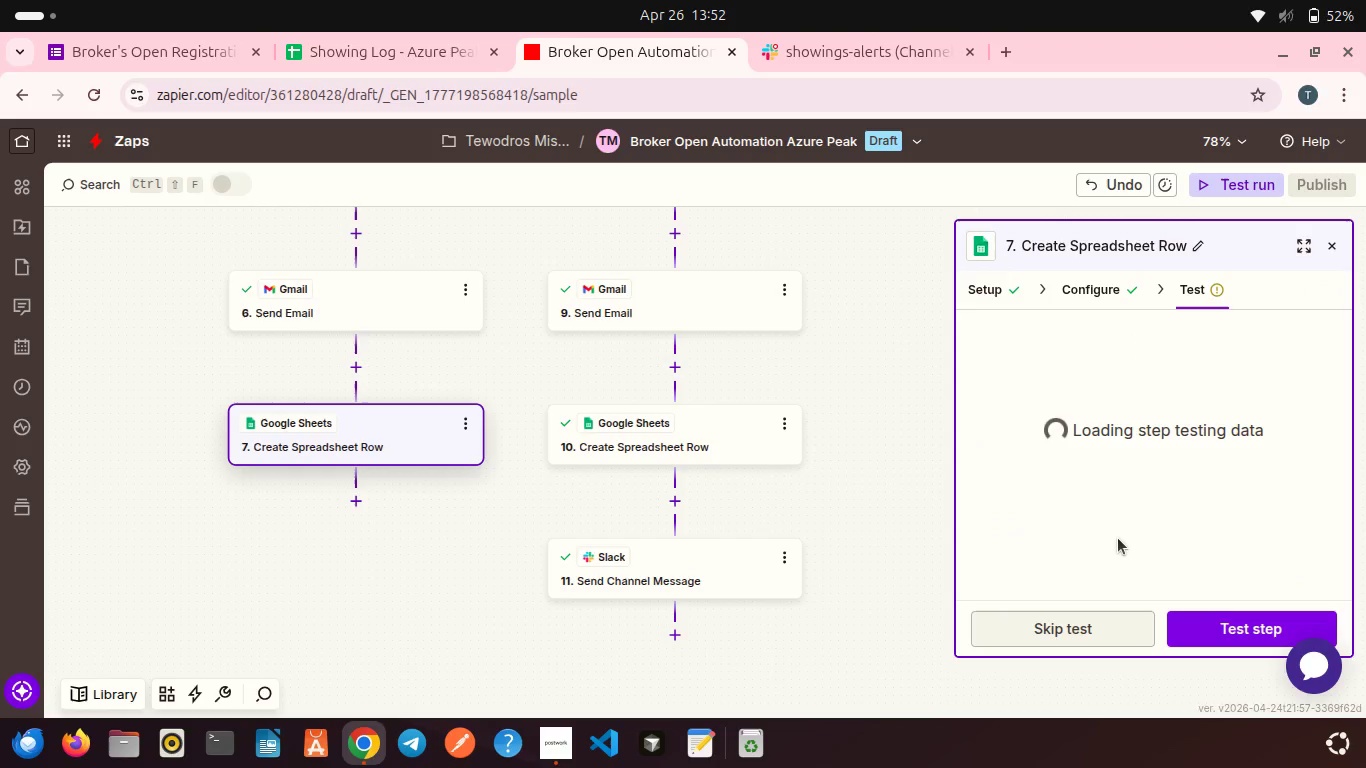 
scroll: coordinate [1115, 447], scroll_direction: down, amount: 10.0
 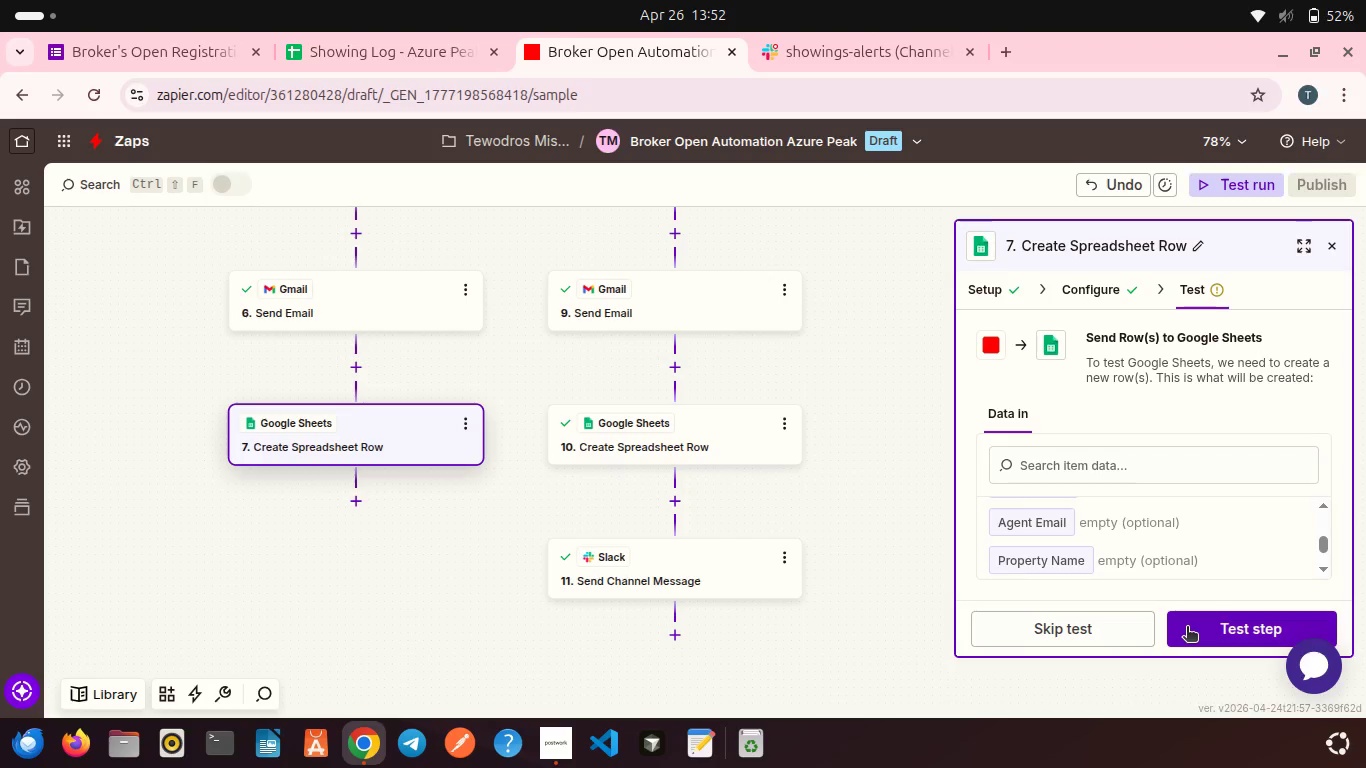 
left_click([1187, 628])
 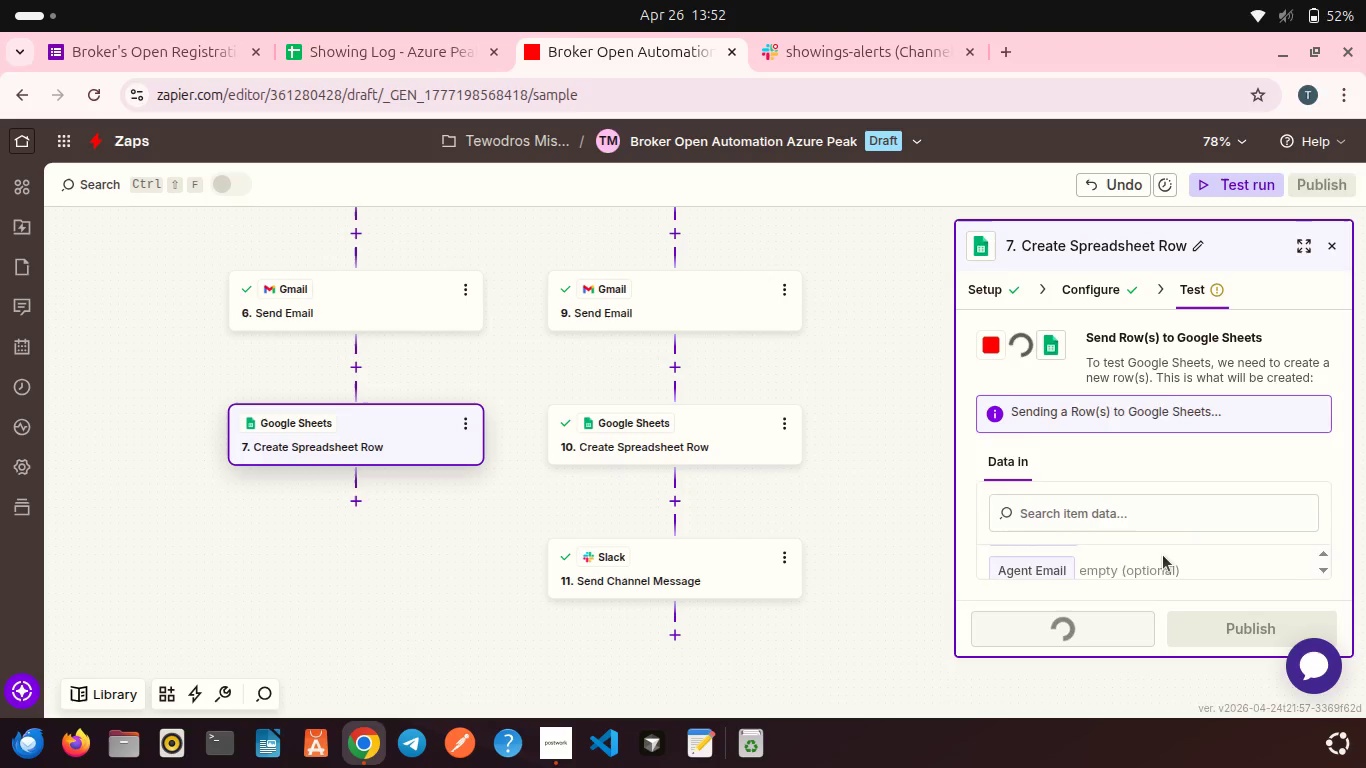 
scroll: coordinate [1163, 555], scroll_direction: down, amount: 3.0
 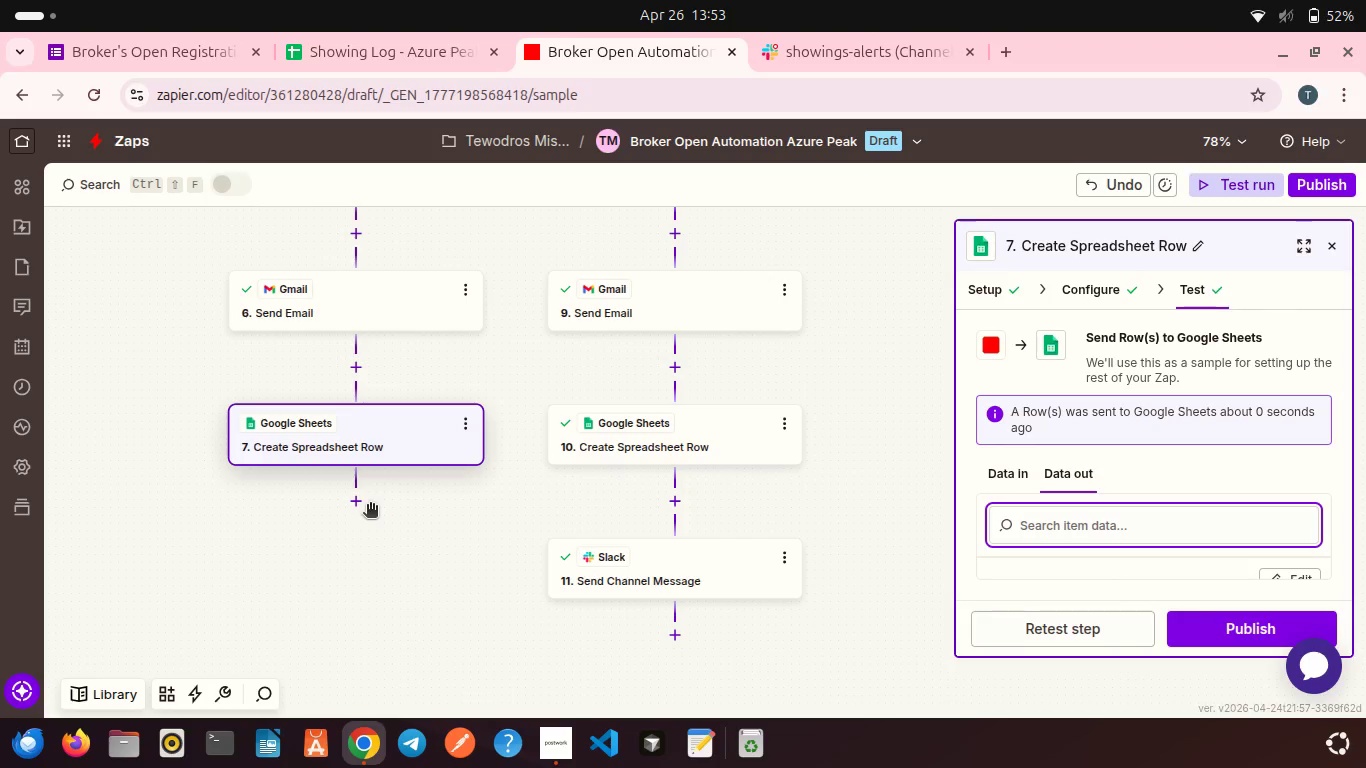 
left_click([352, 503])
 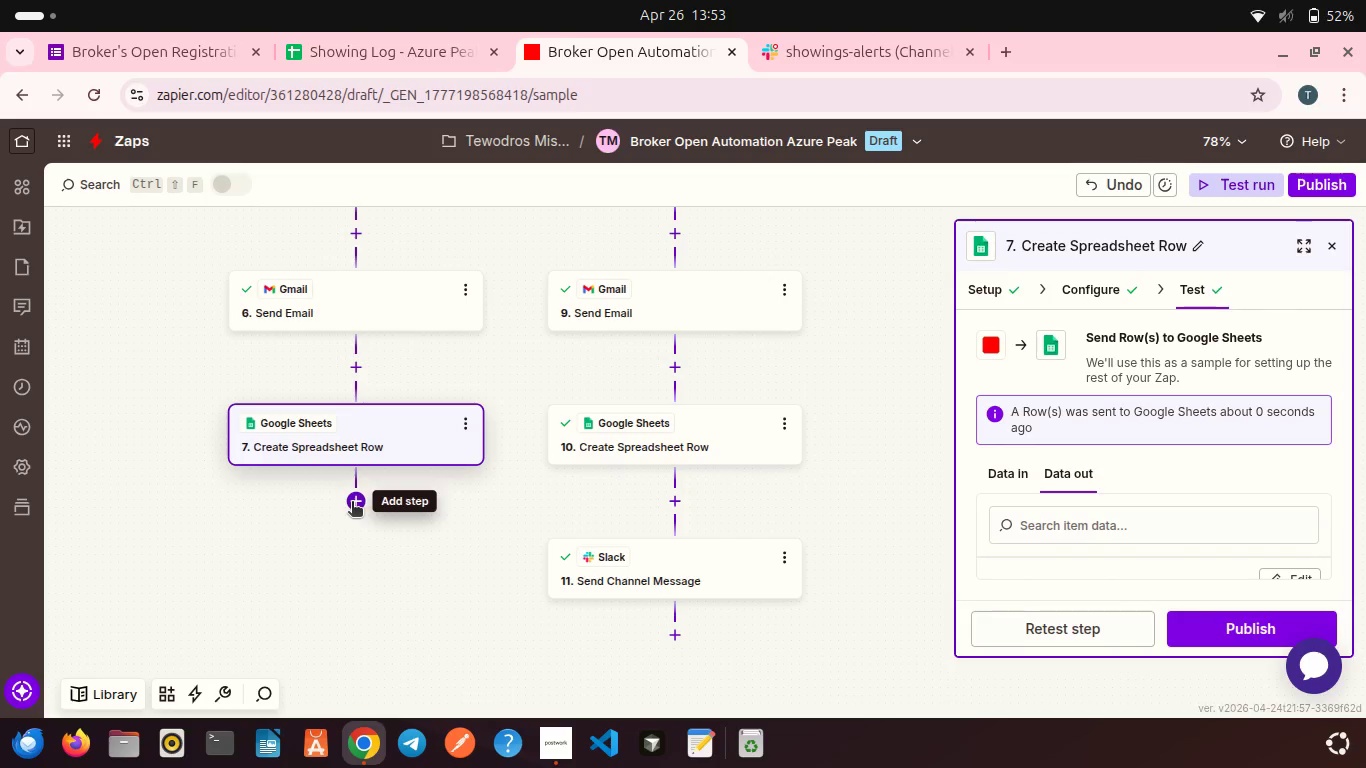 
mouse_move([387, 487])
 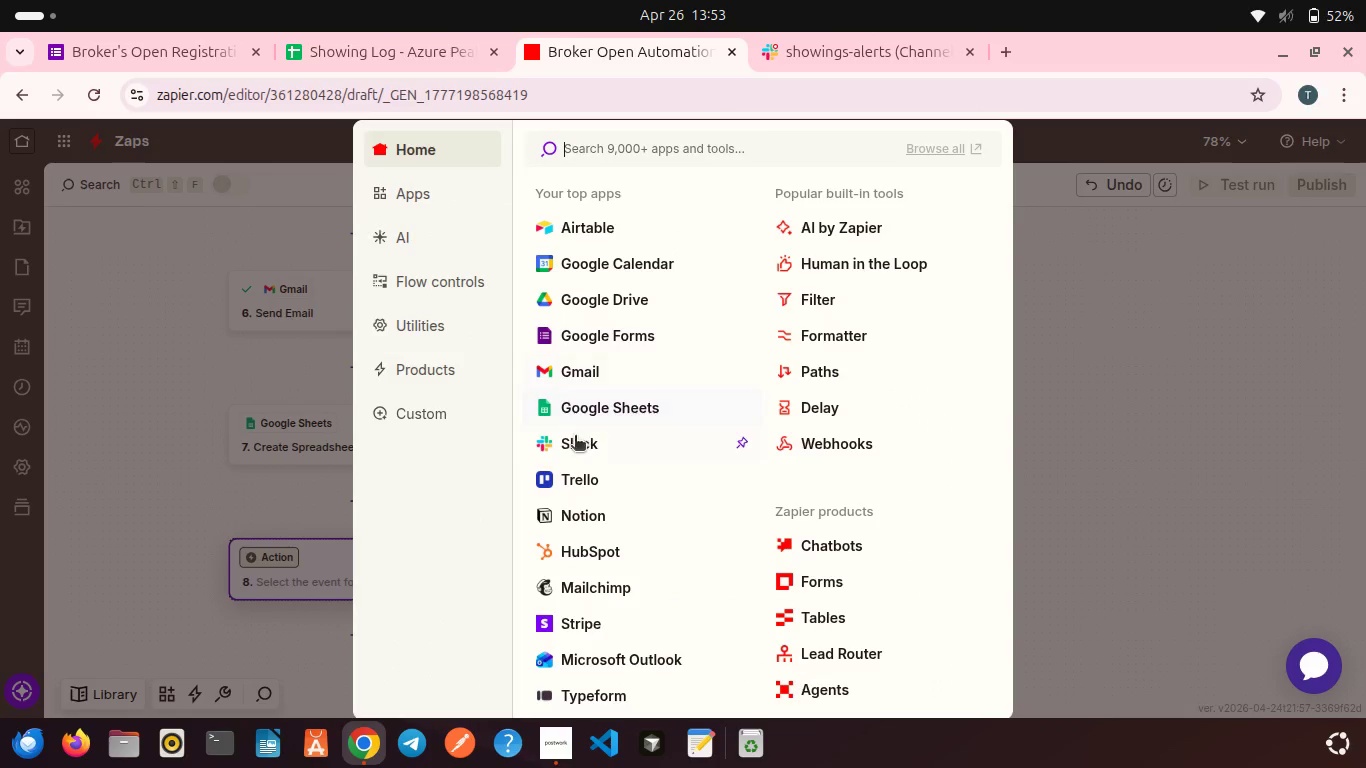 
left_click([574, 441])
 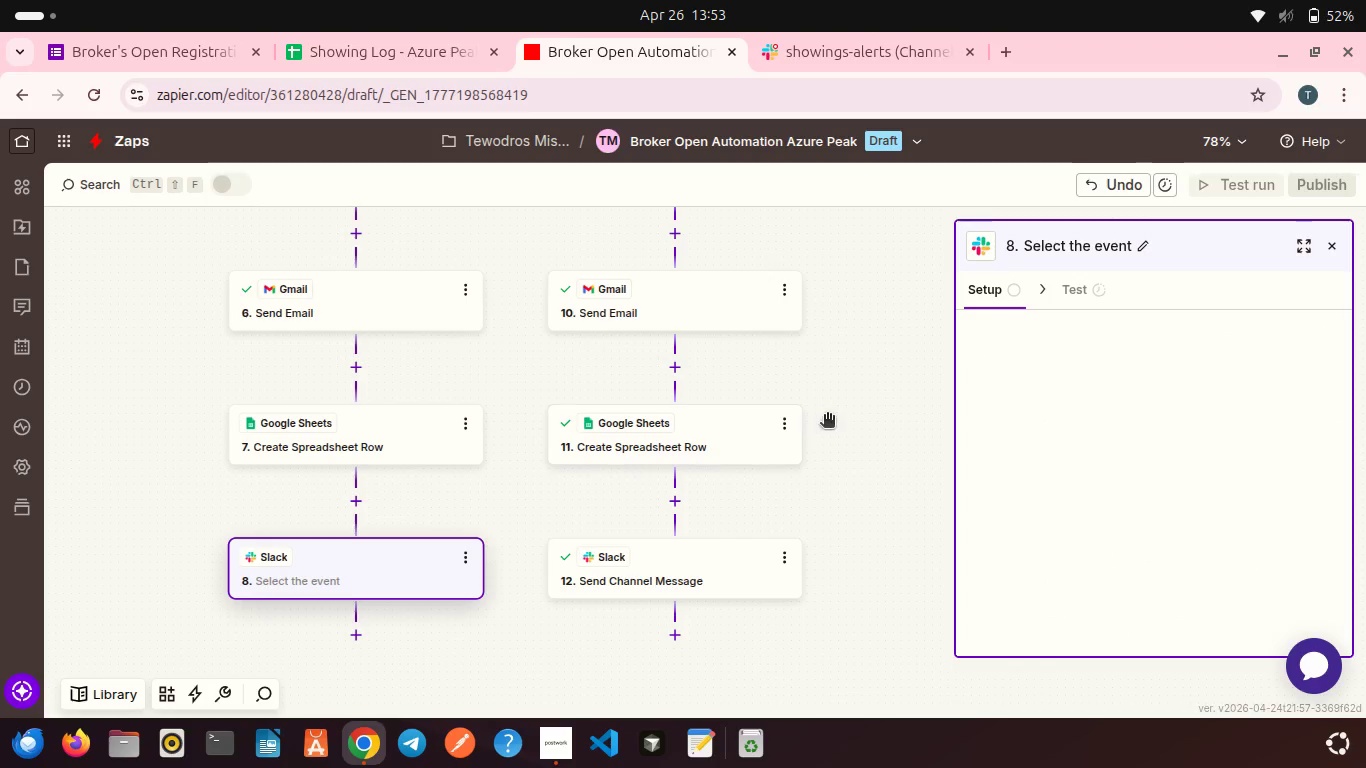 
mouse_move([1009, 400])
 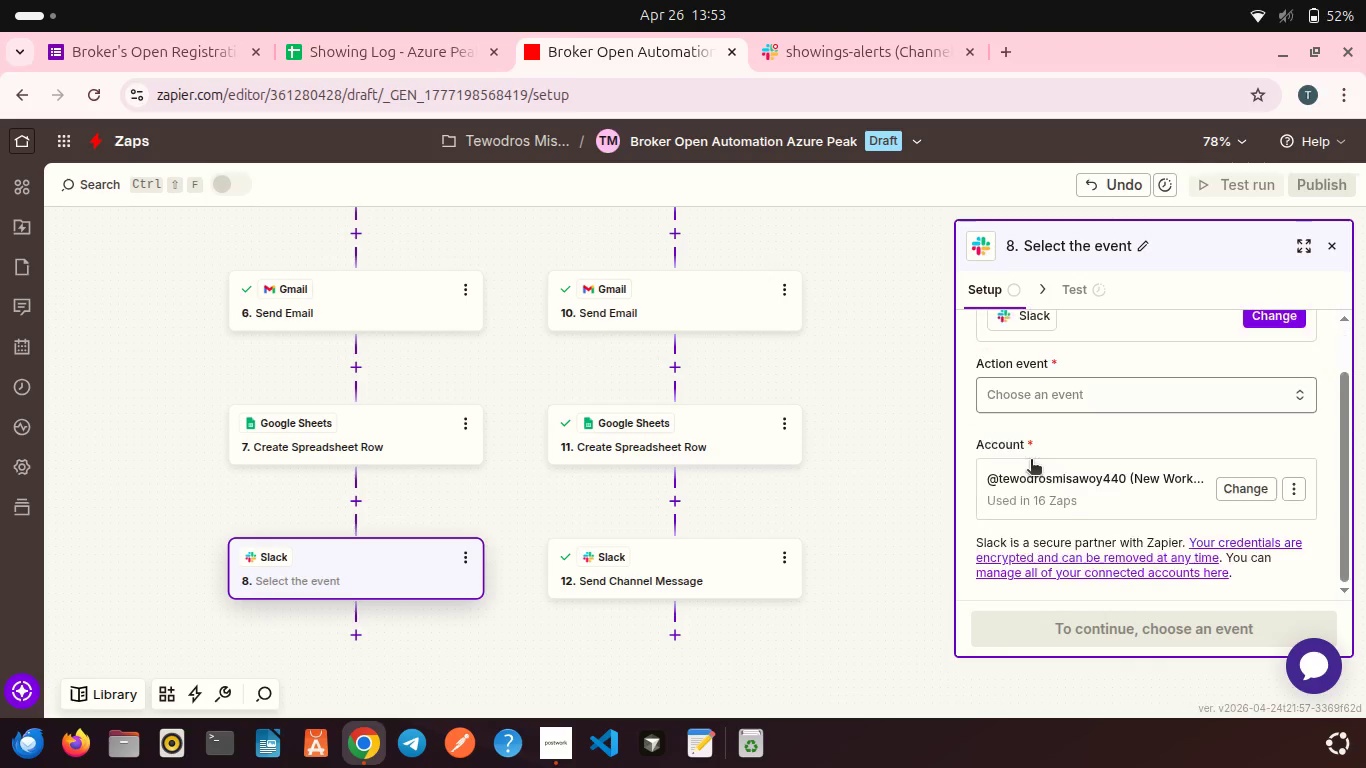 
scroll: coordinate [1031, 461], scroll_direction: down, amount: 3.0
 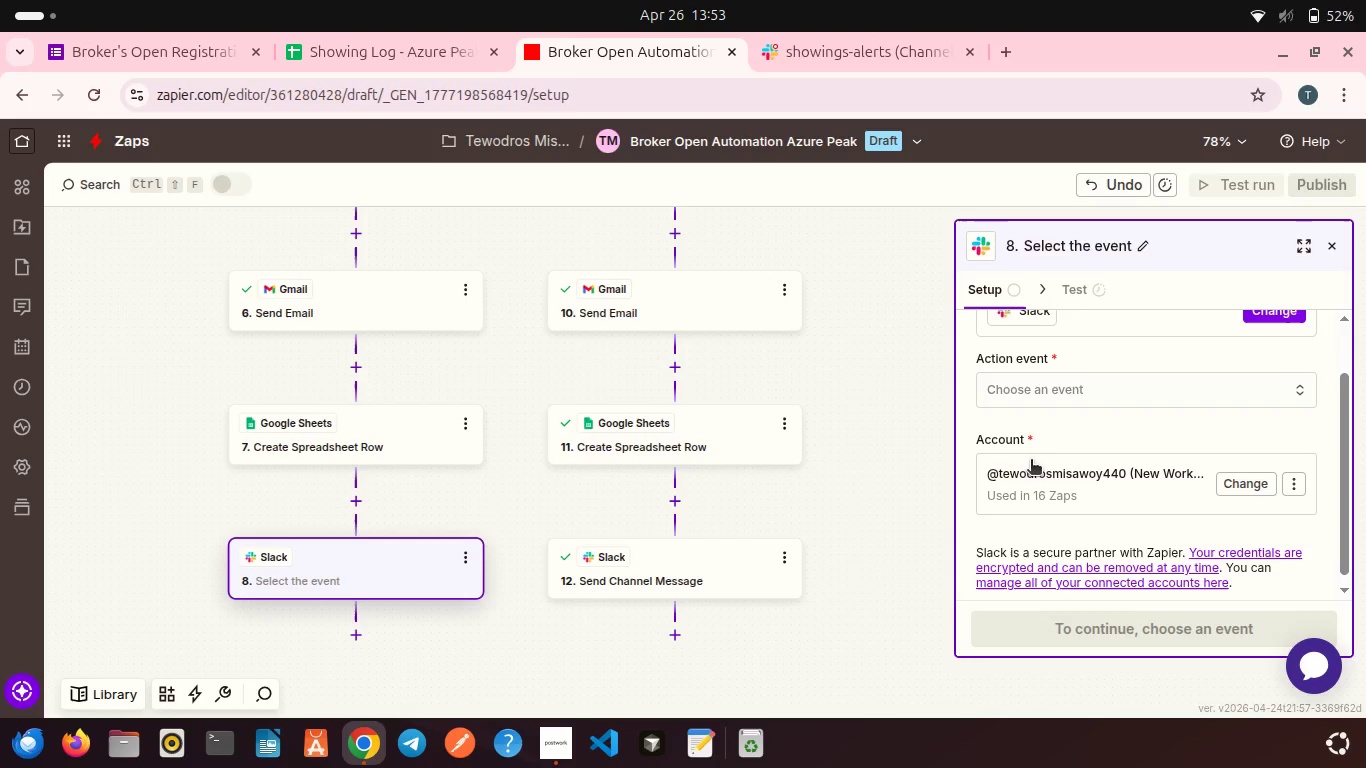 
left_click([1026, 388])
 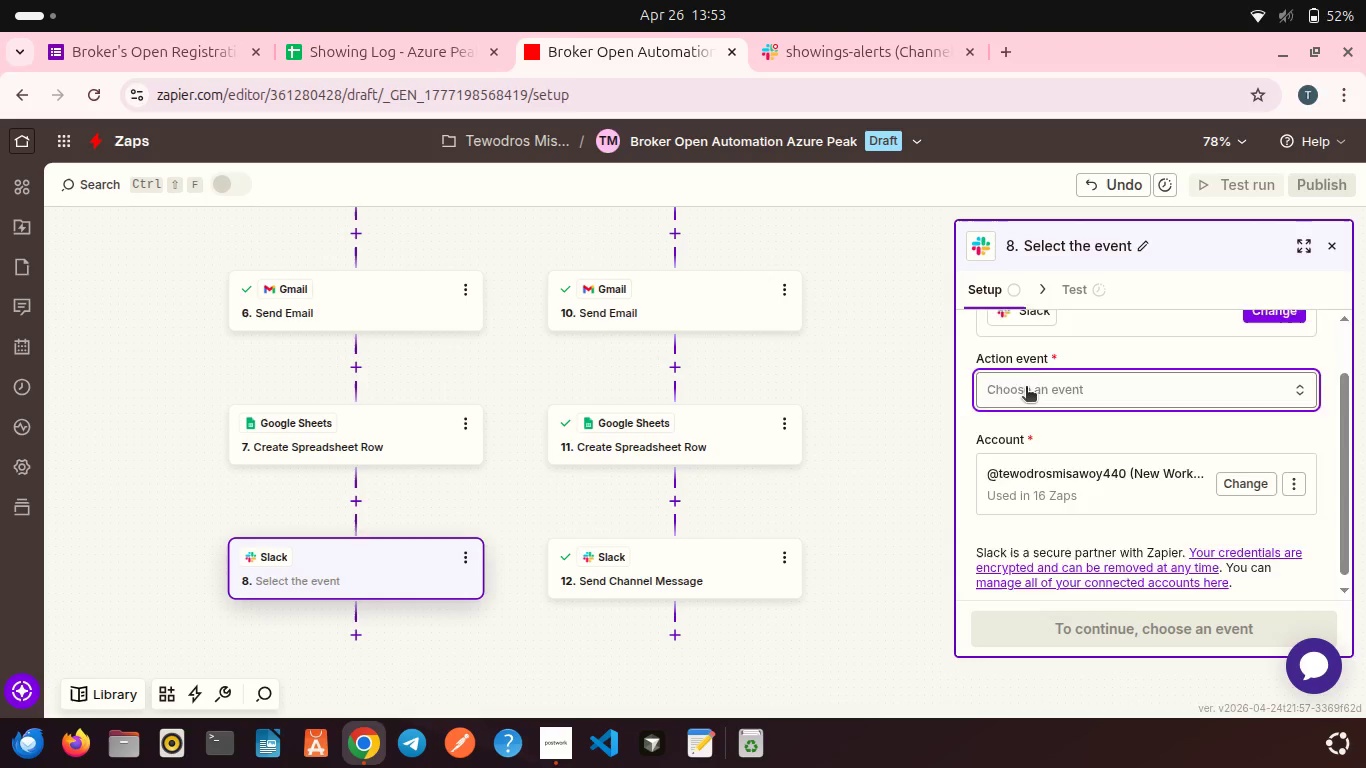 
mouse_move([1006, 400])
 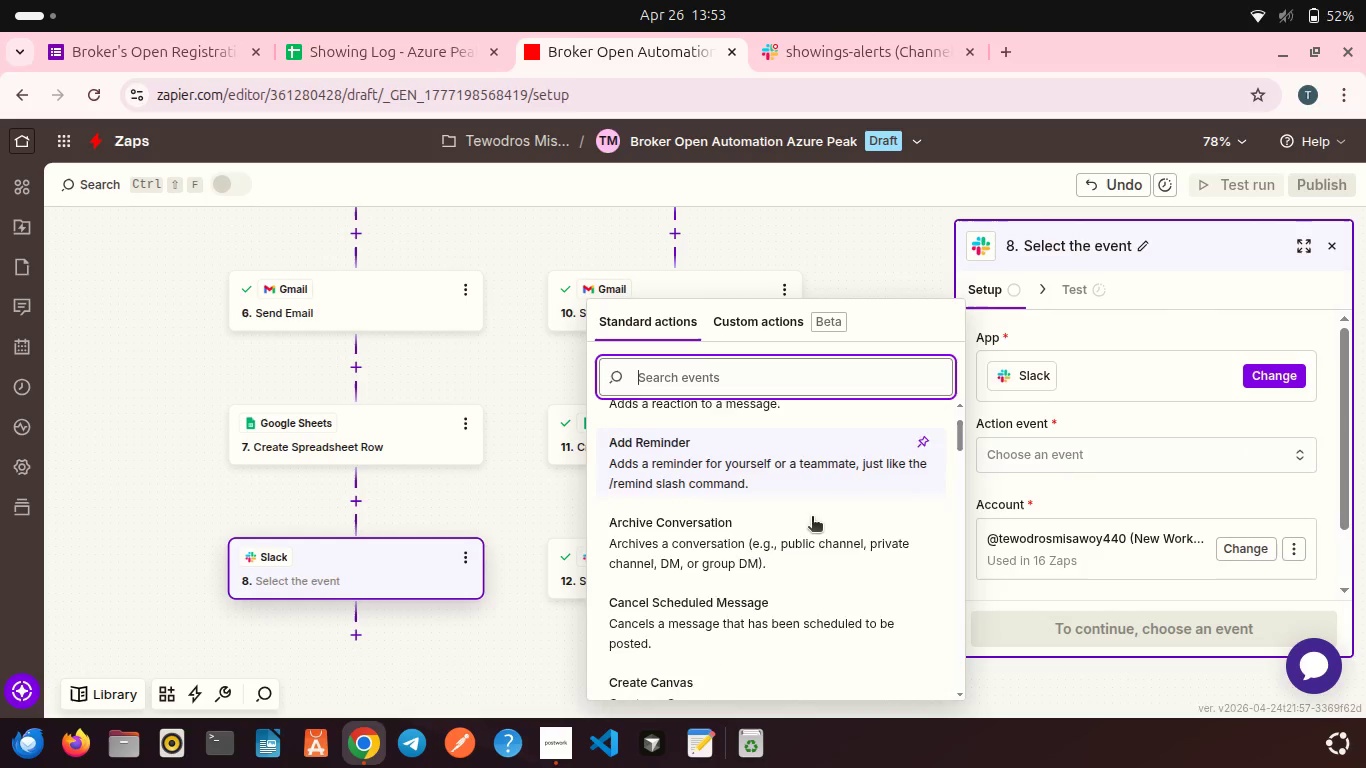 
scroll: coordinate [812, 518], scroll_direction: down, amount: 2.0
 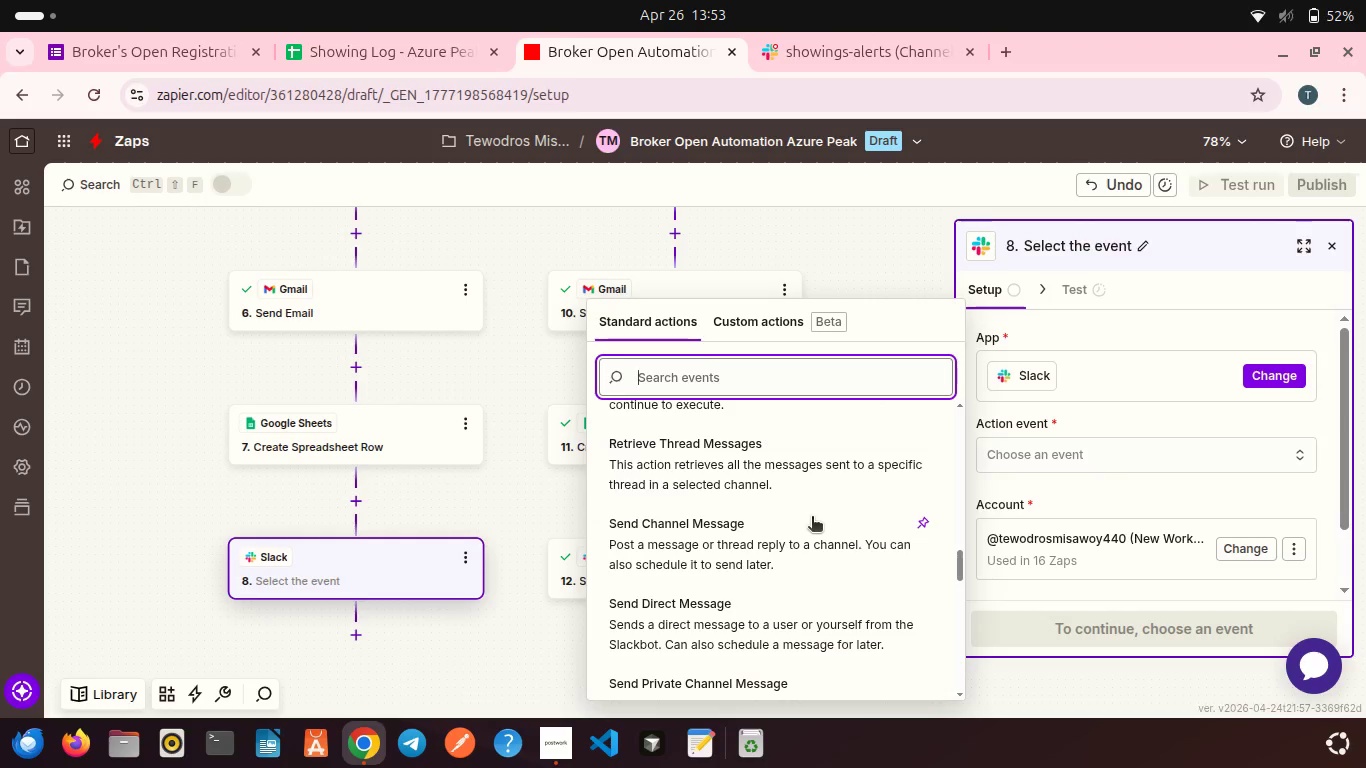 
left_click([777, 530])
 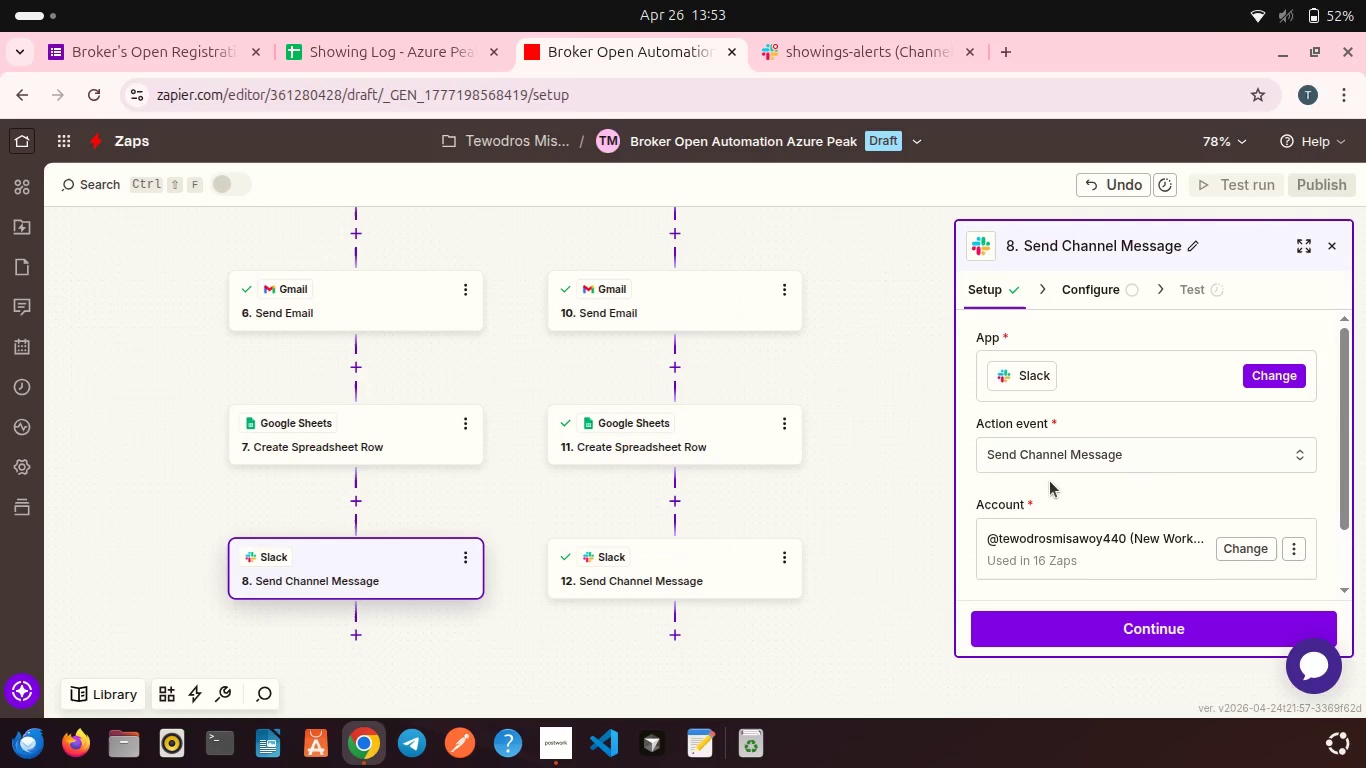 
scroll: coordinate [1050, 481], scroll_direction: down, amount: 2.0
 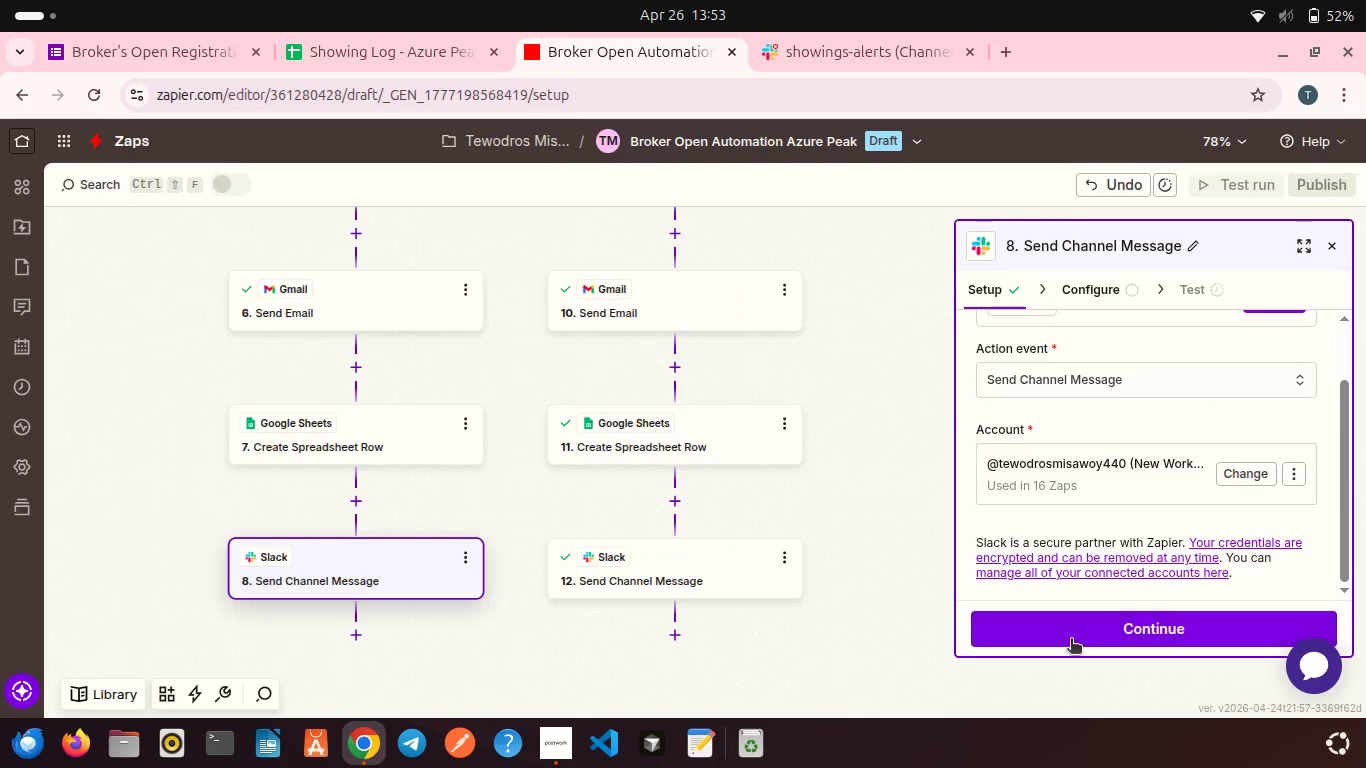 
left_click([1071, 640])
 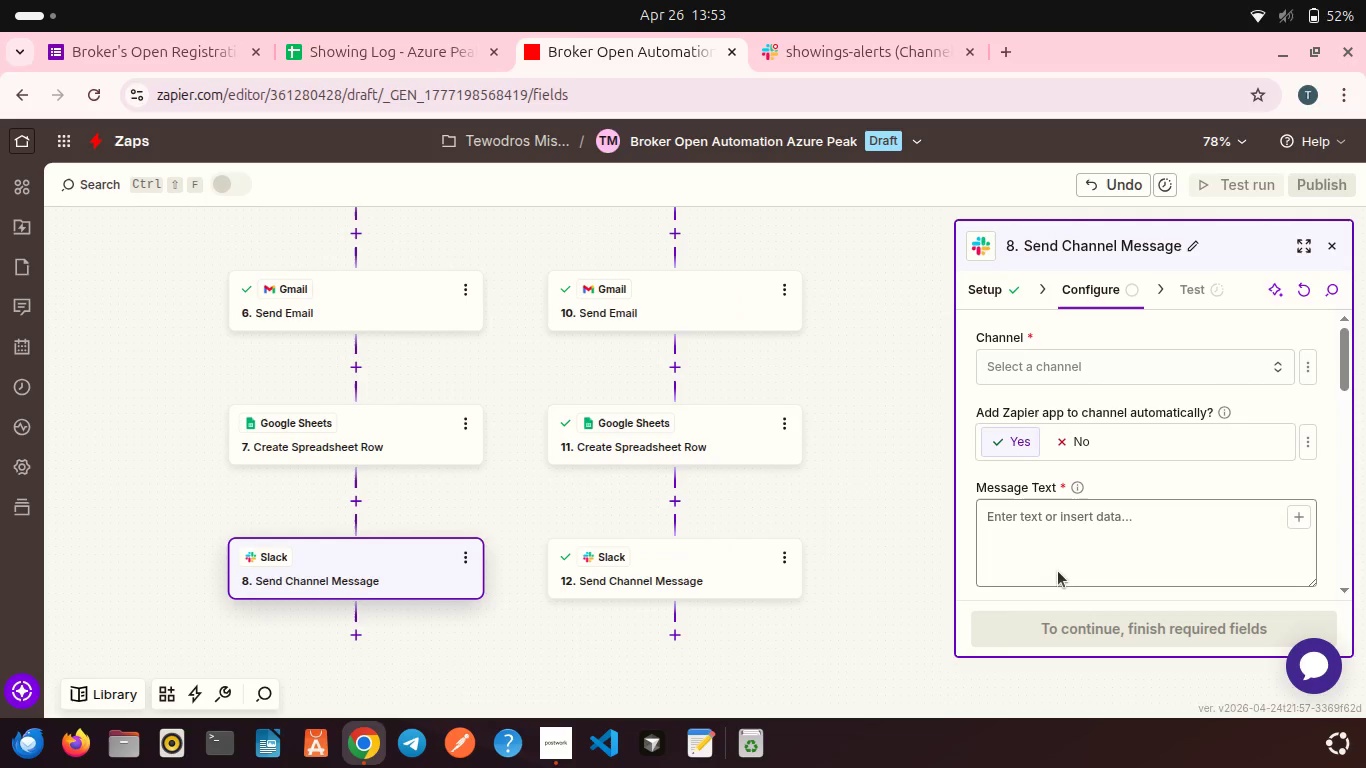 
scroll: coordinate [1058, 571], scroll_direction: down, amount: 1.0
 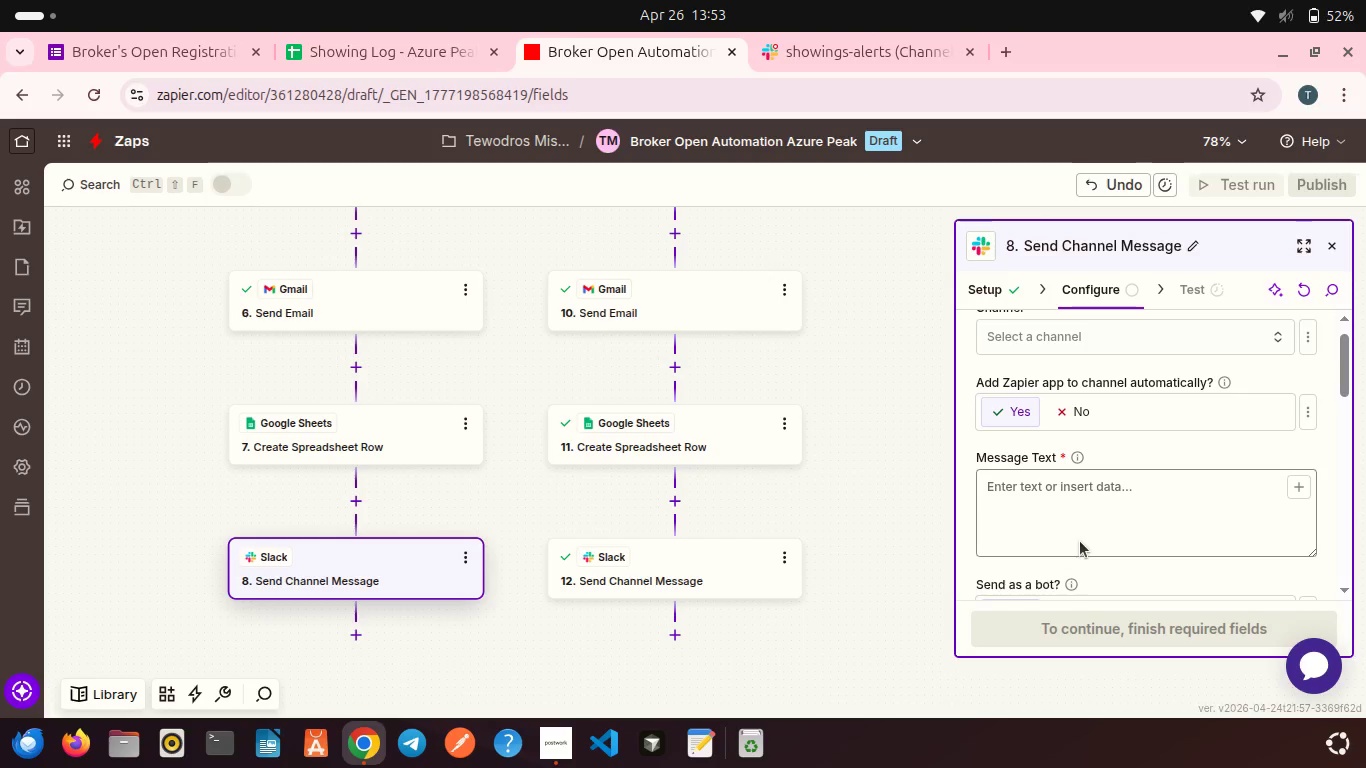 
wait(15.98)
 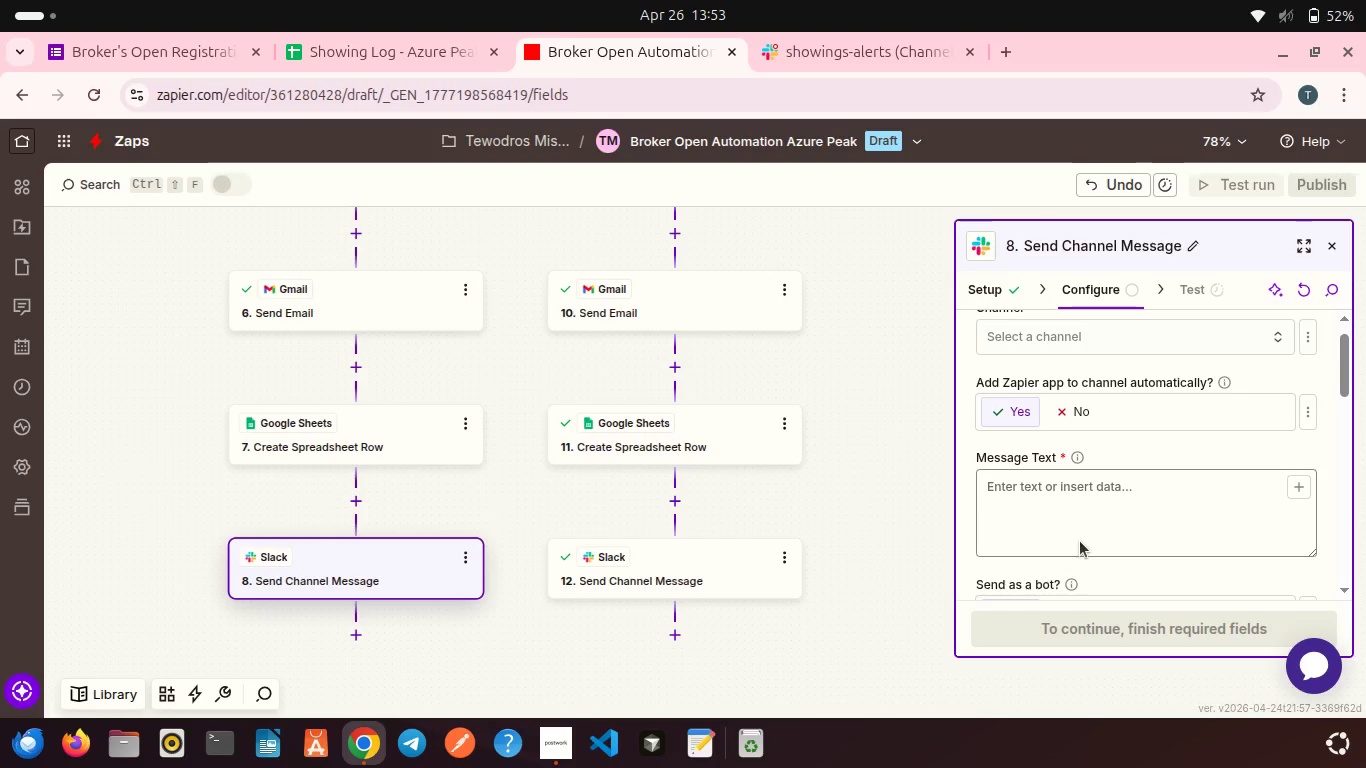 
left_click([1038, 520])
 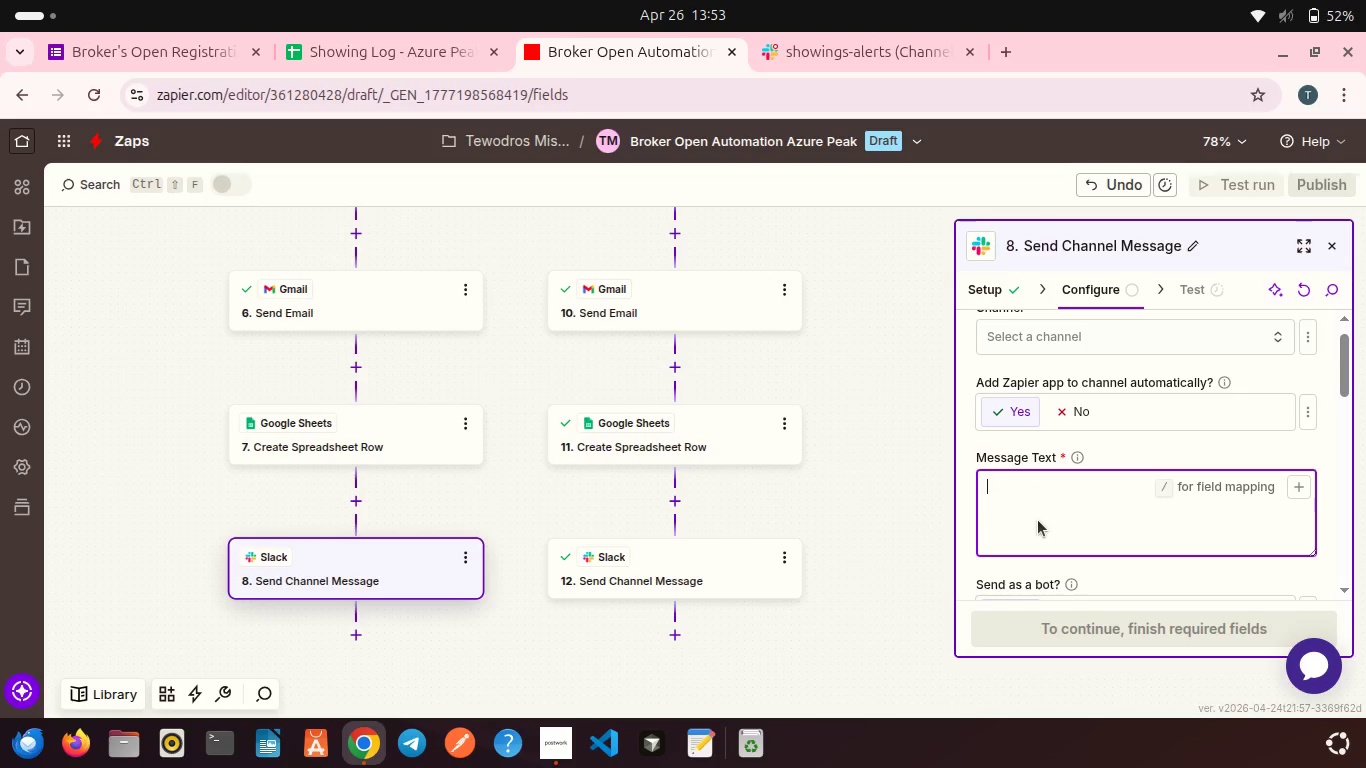 
wait(8.67)
 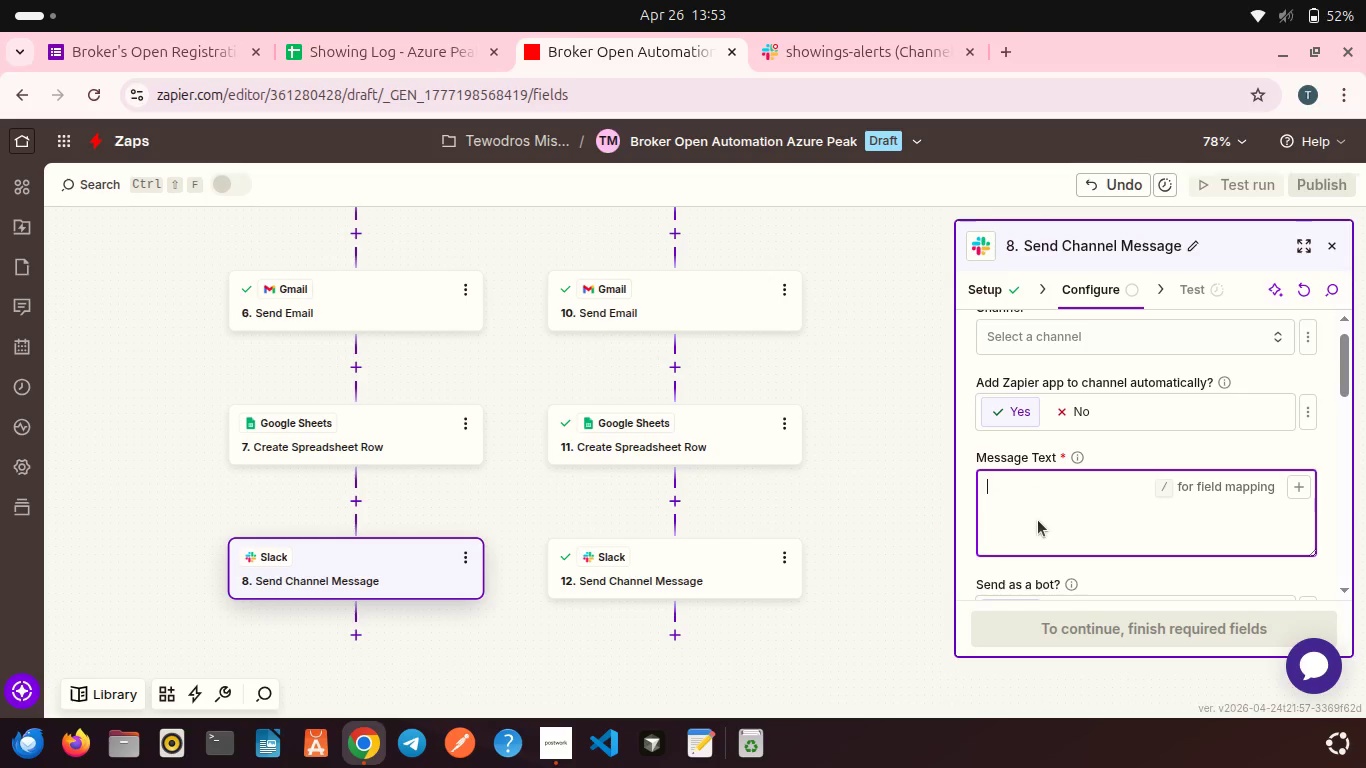 
left_click([1028, 501])
 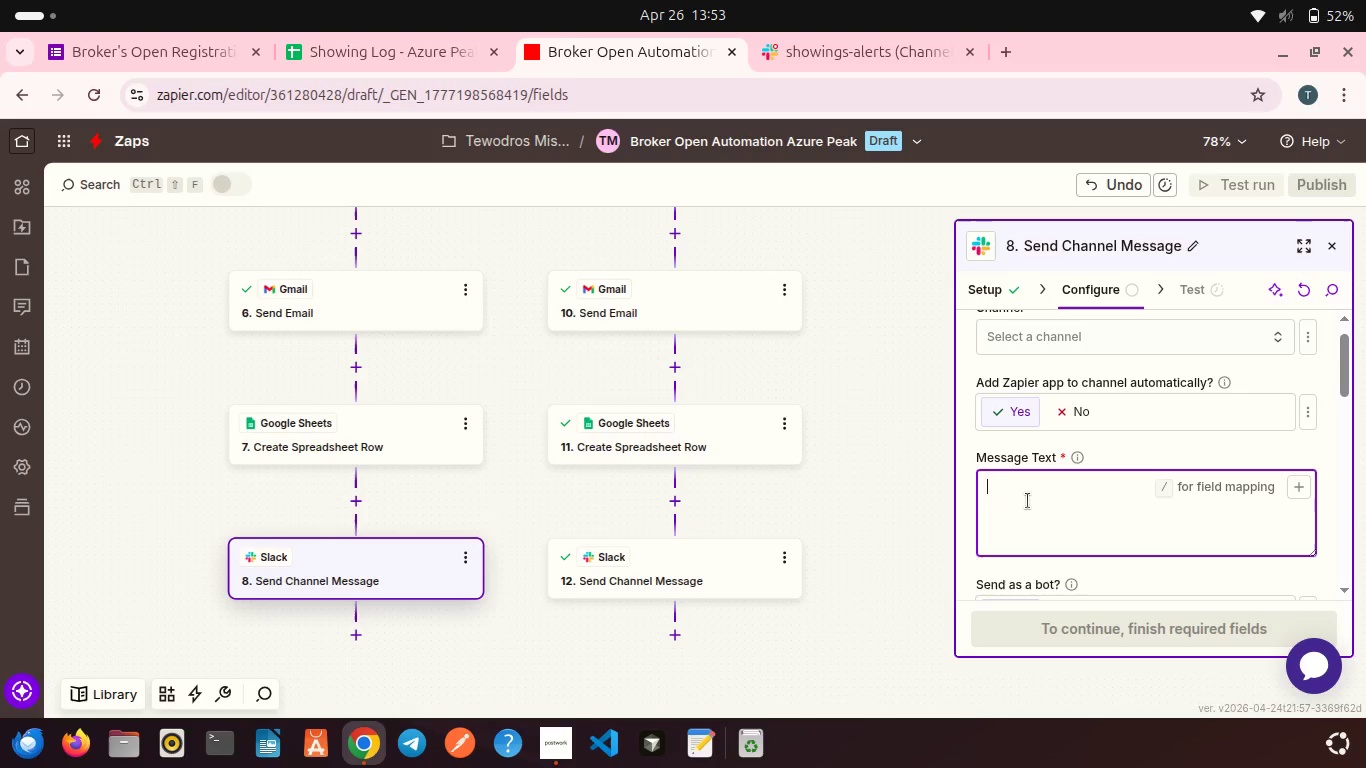 
type(:house: *Broker open)
key(Backspace)
key(Backspace)
key(Backspace)
key(Backspace)
type(Open Alert*)
 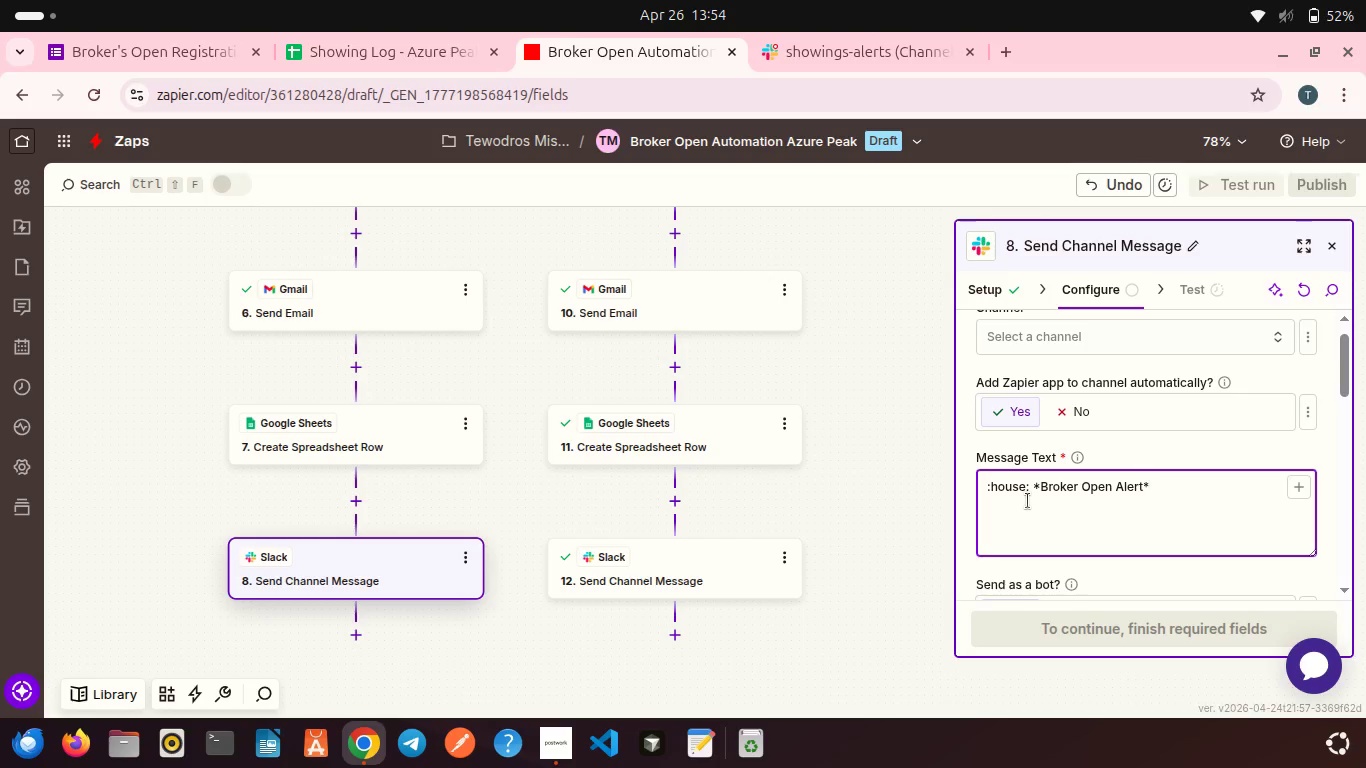 
key(Enter)
 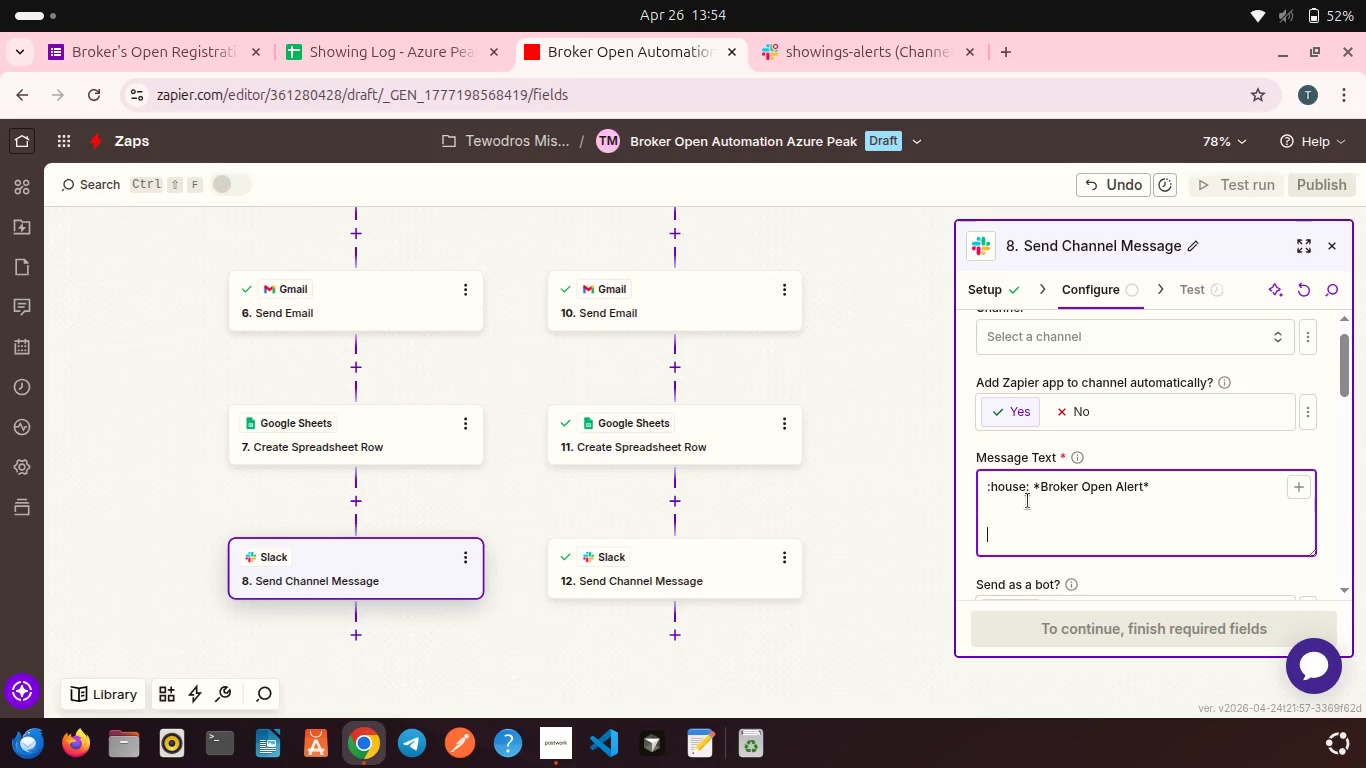 
key(Enter)
 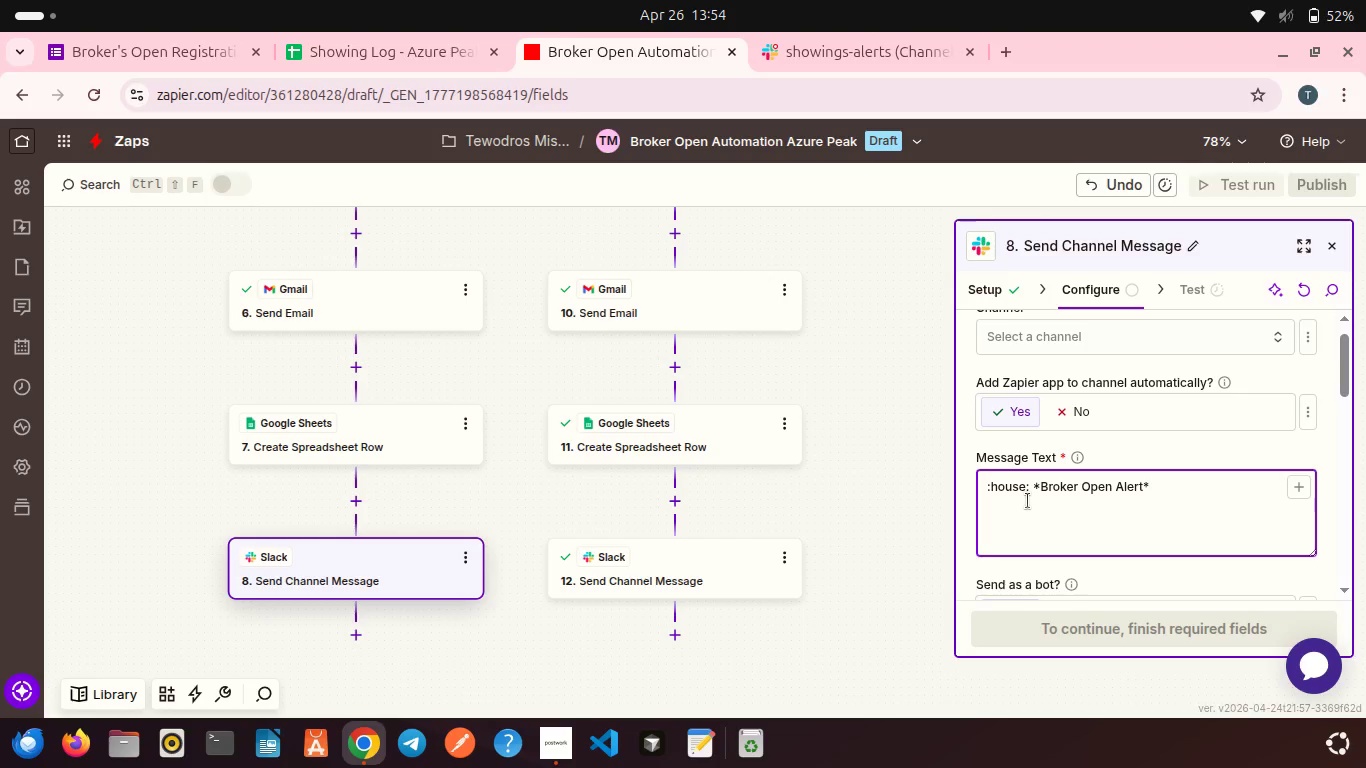 
type(*Ageb)
key(Backspace)
type(nt:* )
 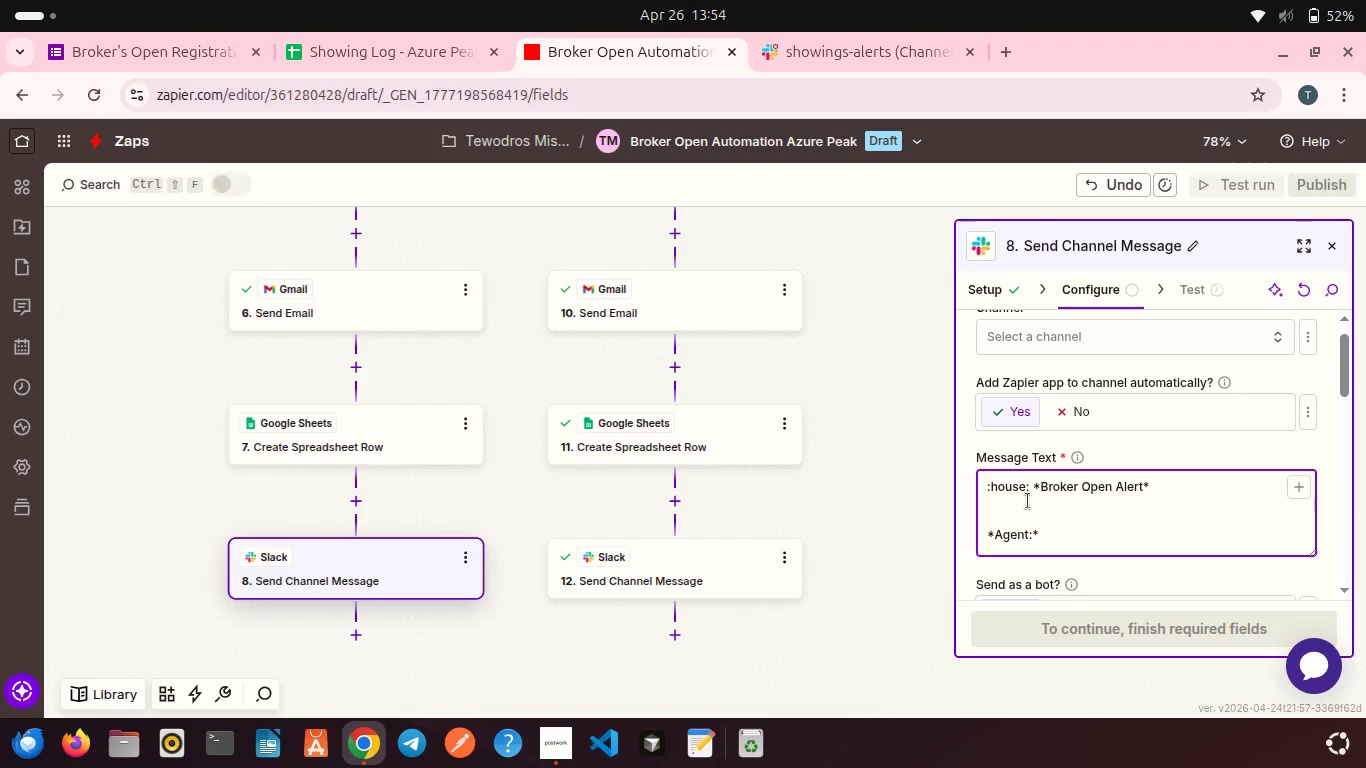 
left_click([1307, 487])
 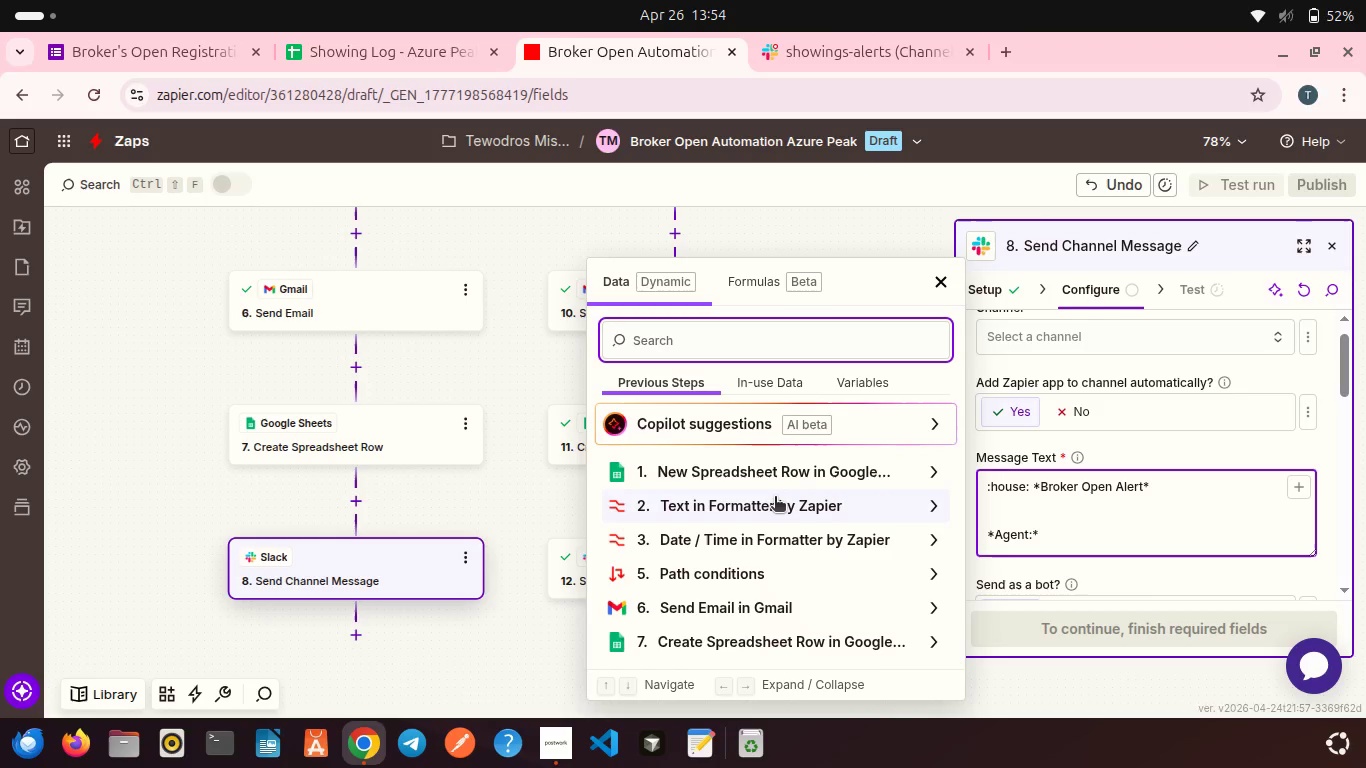 
wait(6.35)
 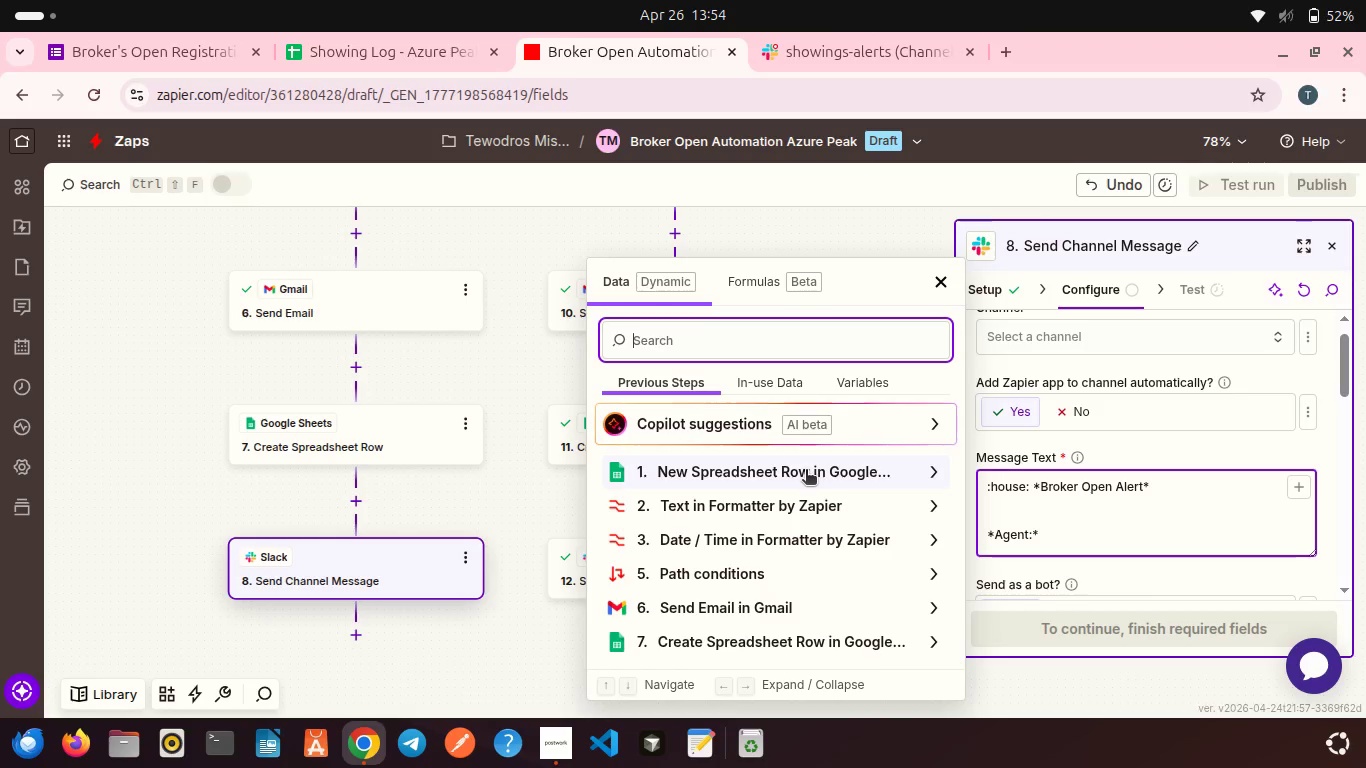 
left_click([742, 464])
 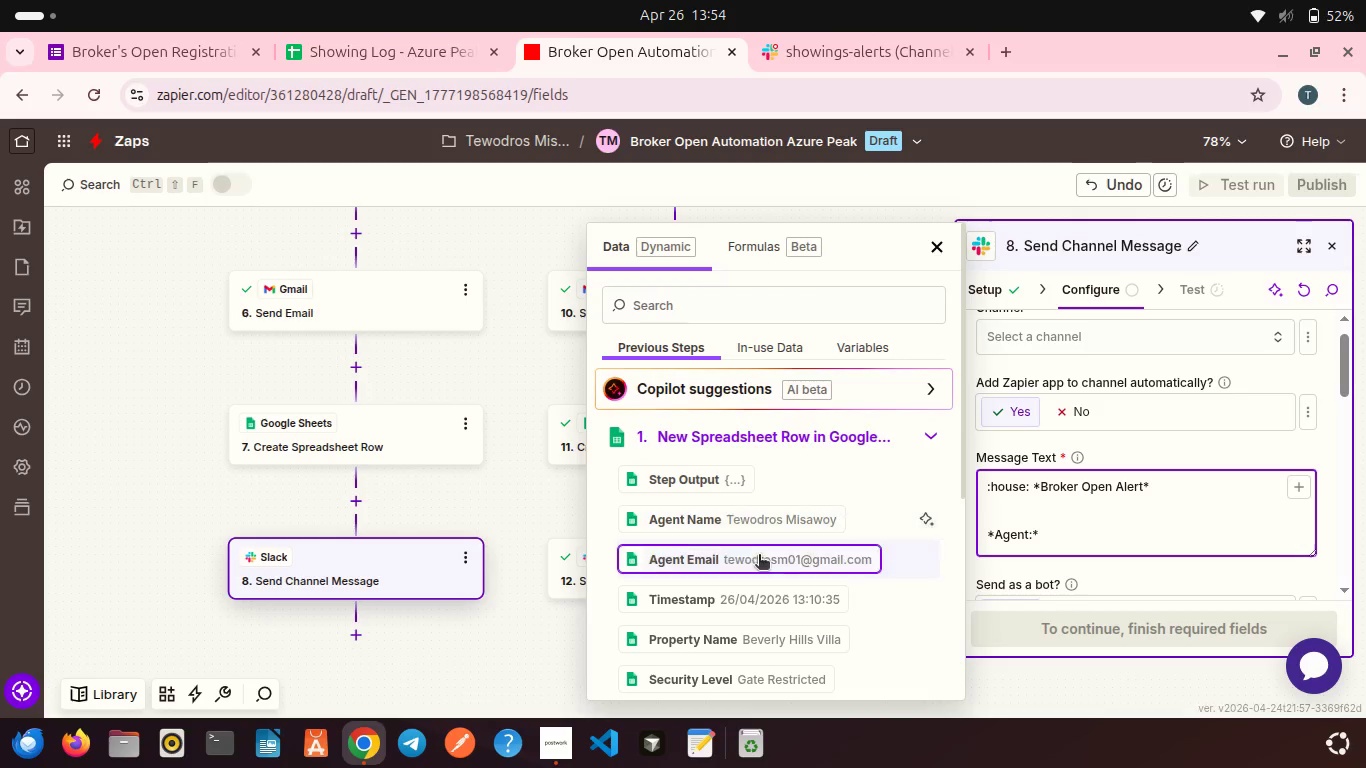 
left_click([760, 560])
 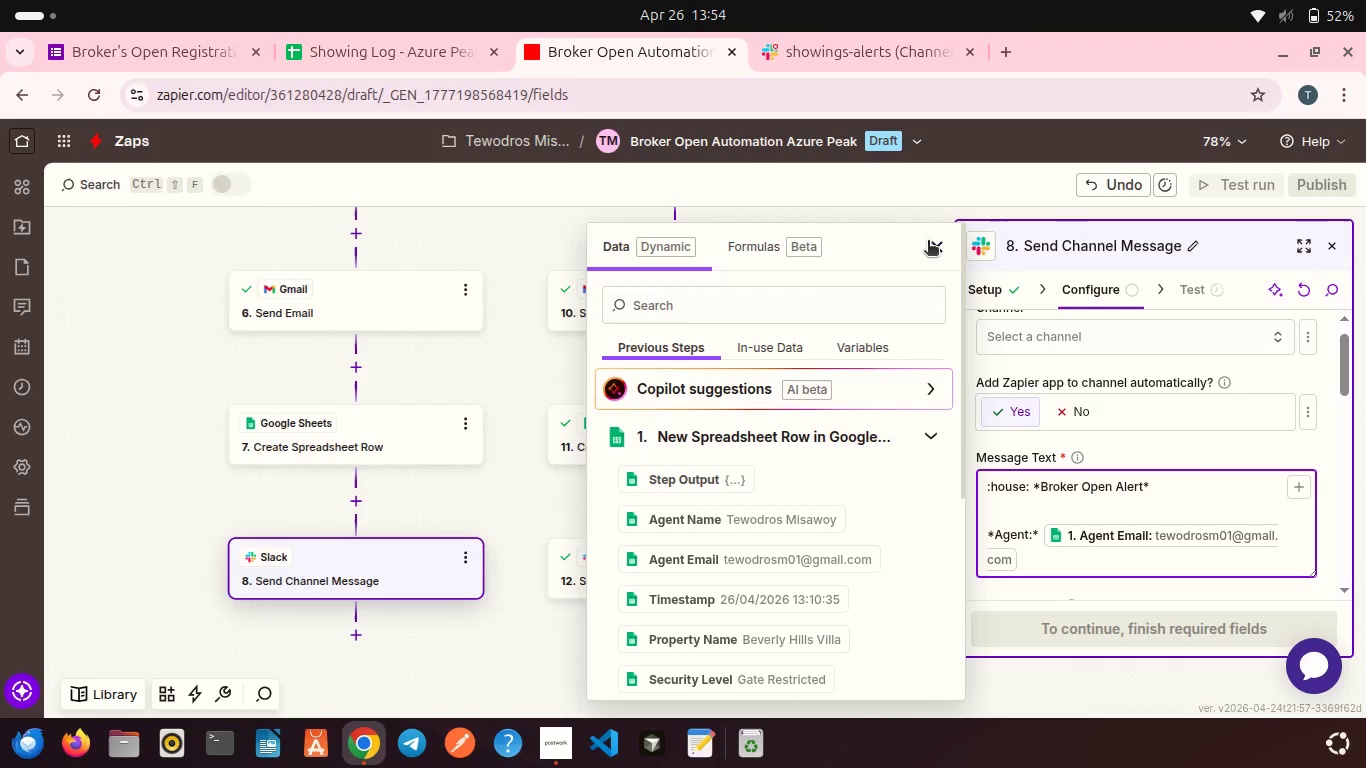 
left_click([928, 242])
 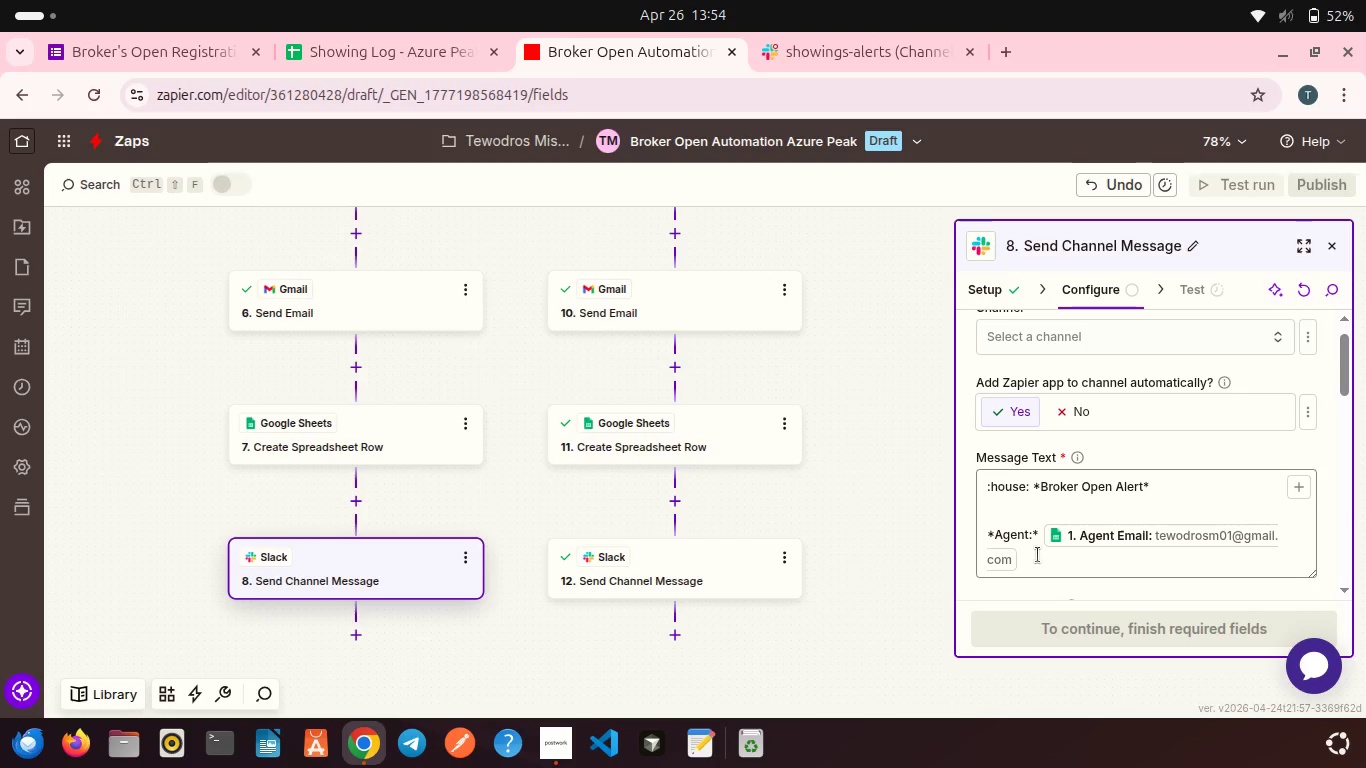 
left_click([1038, 555])
 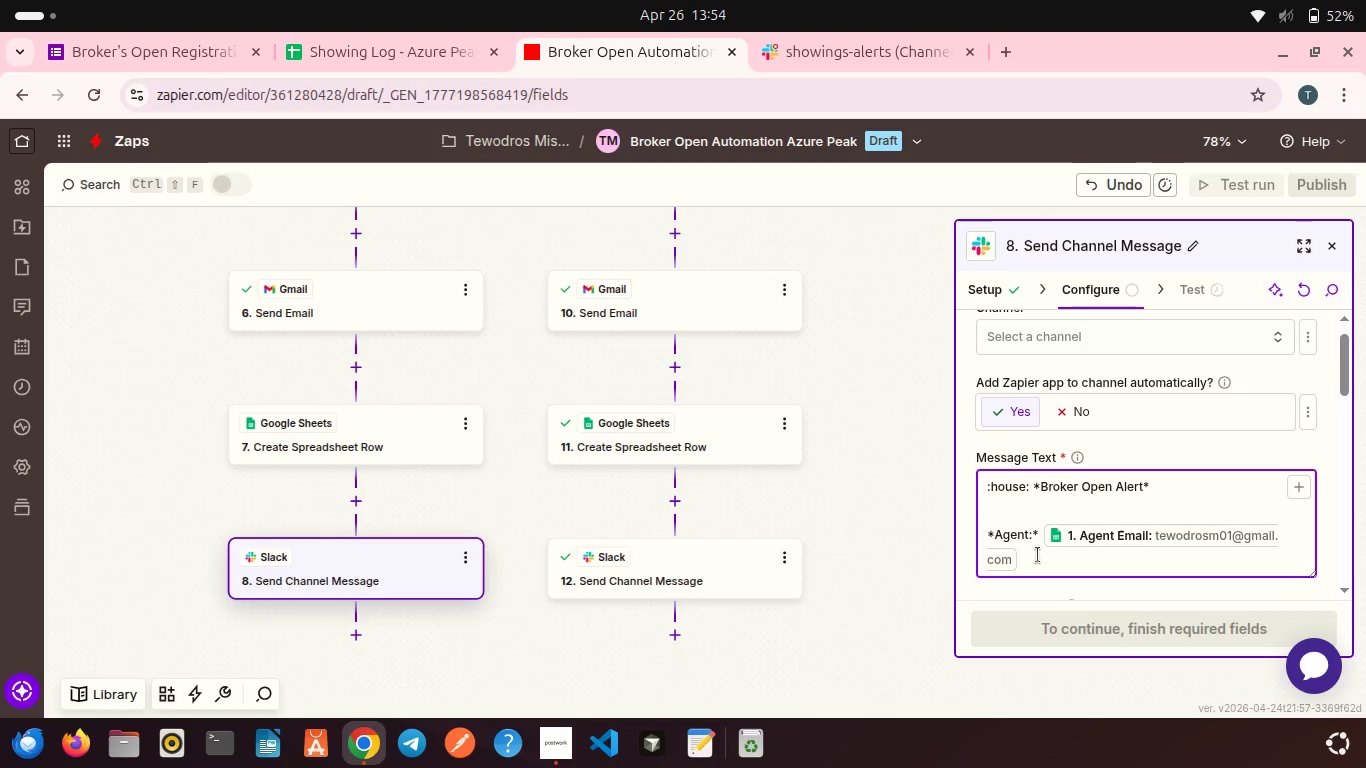 
key(Enter)
 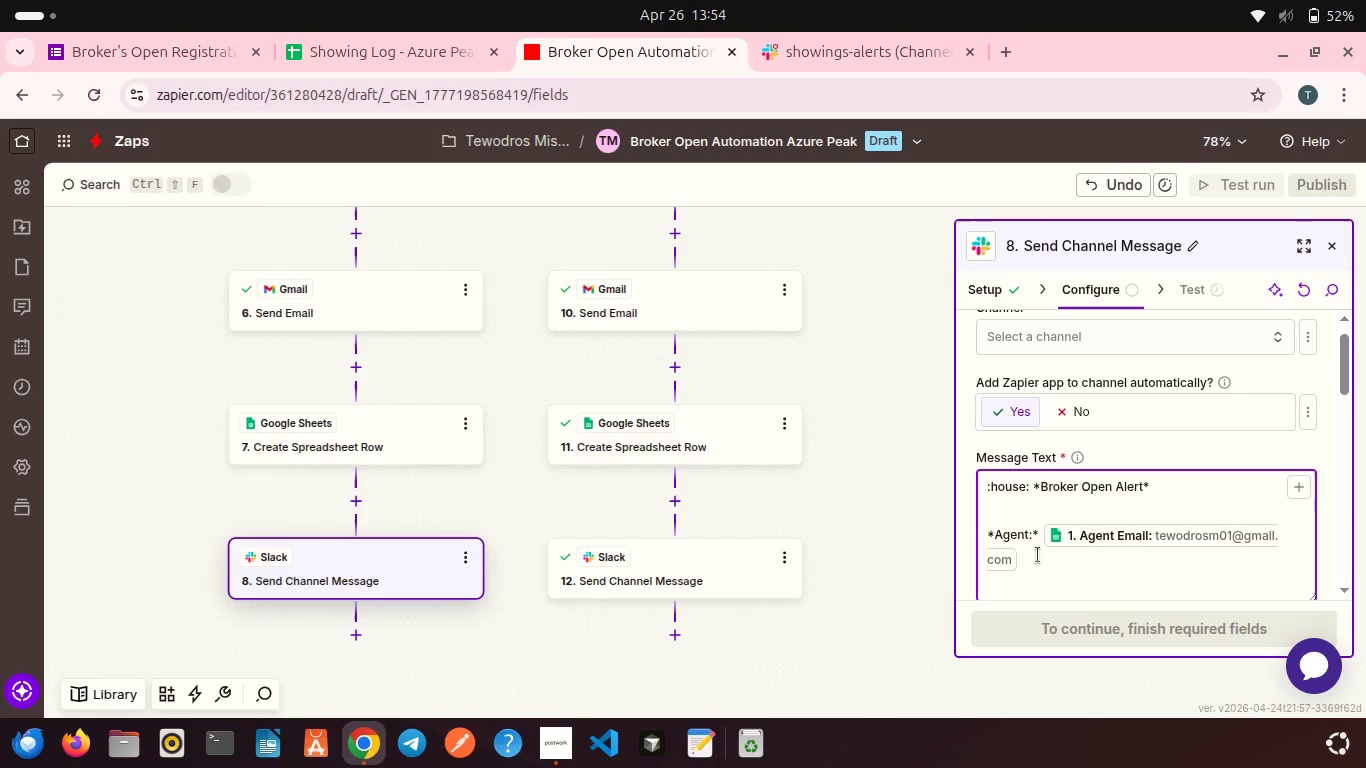 
type(*Property*)
 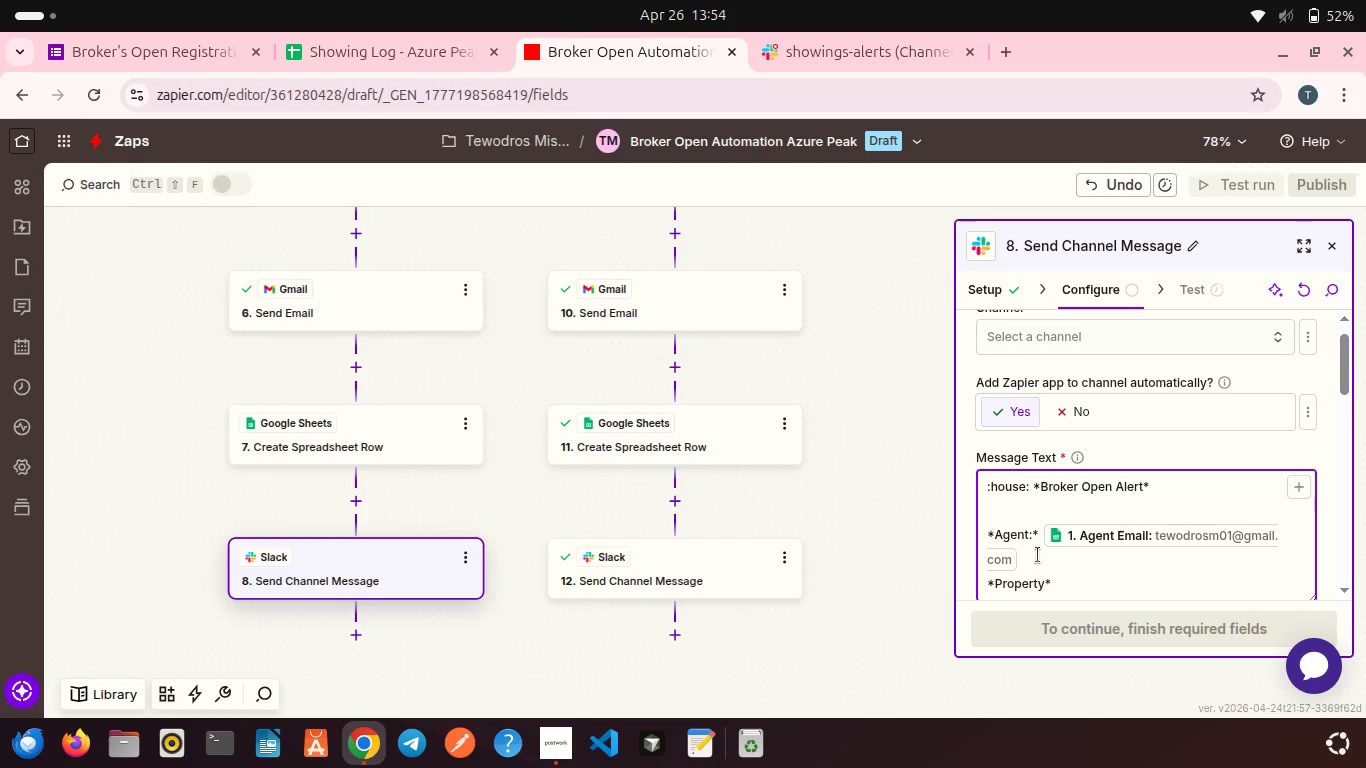 
key(ArrowLeft)
 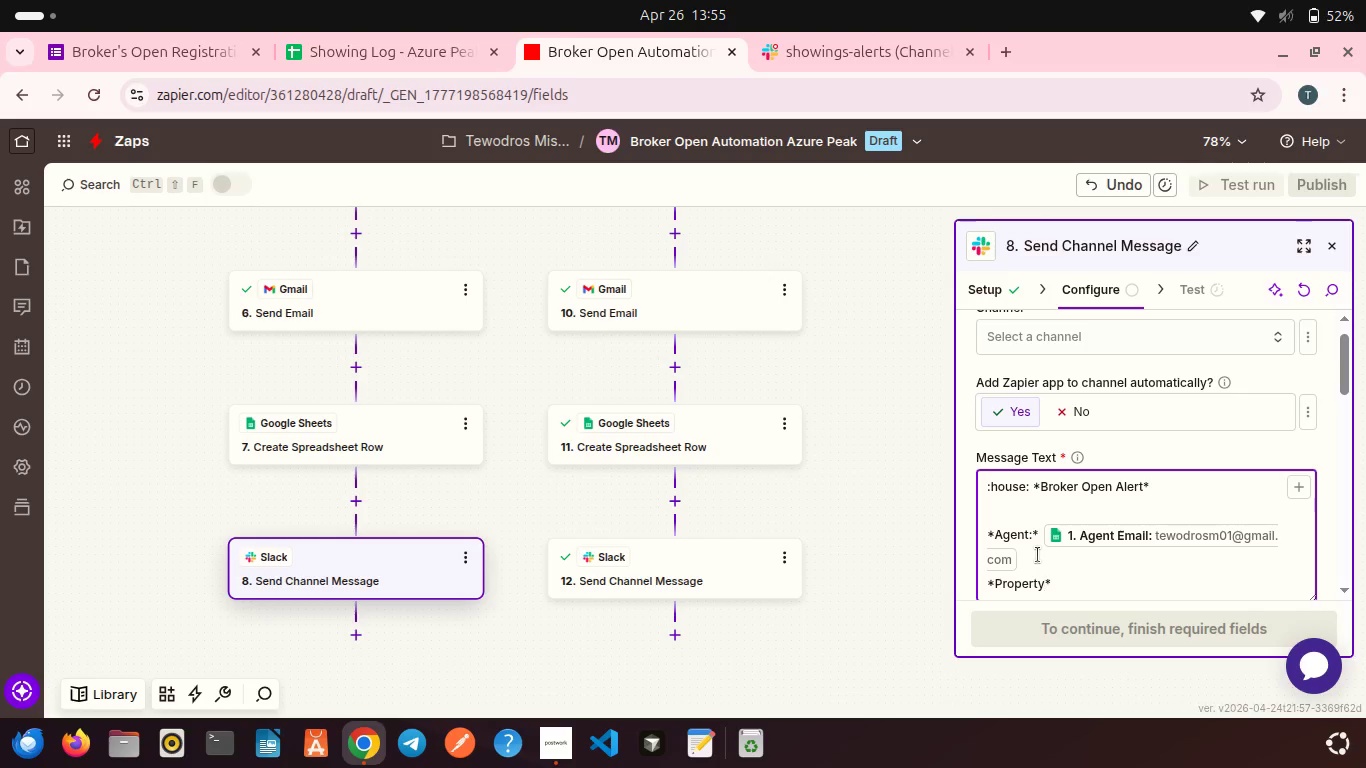 
key(Shift+Semicolon)
 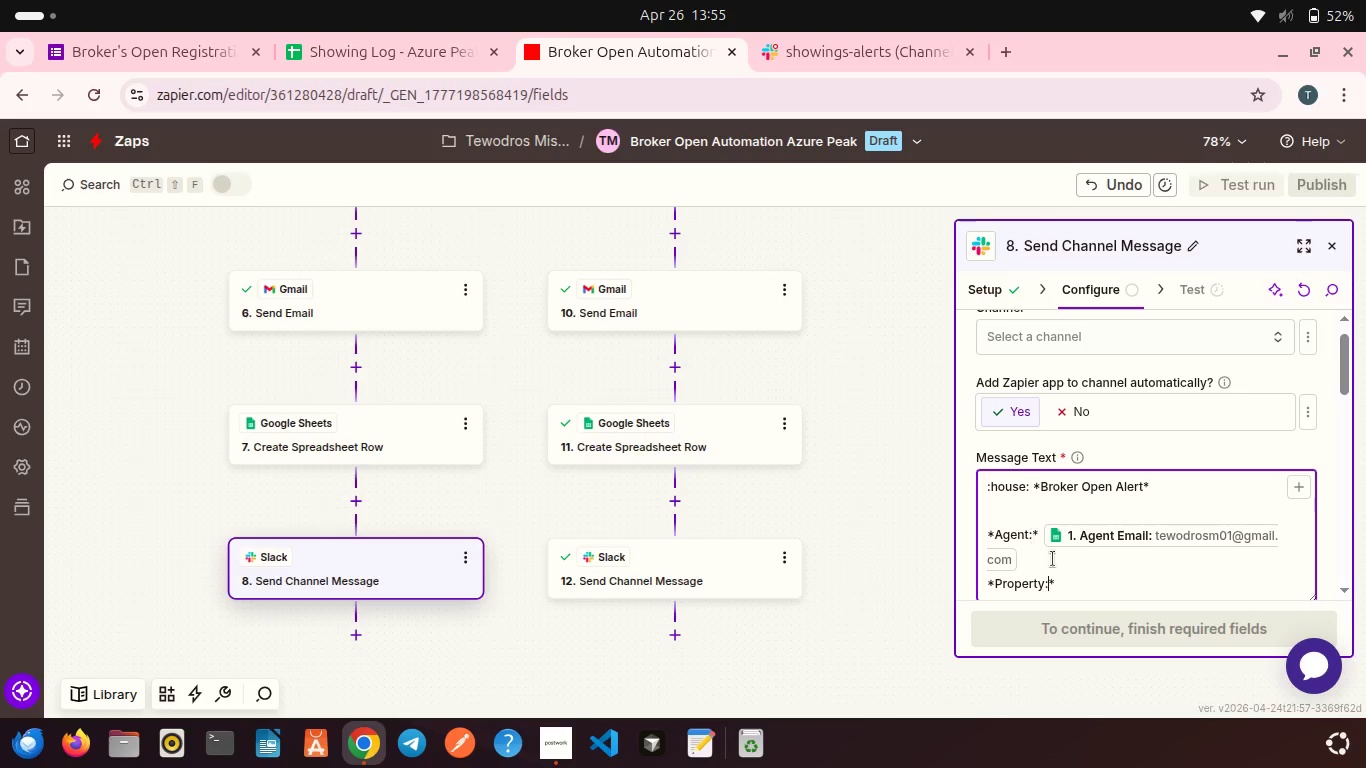 
left_click([1075, 581])
 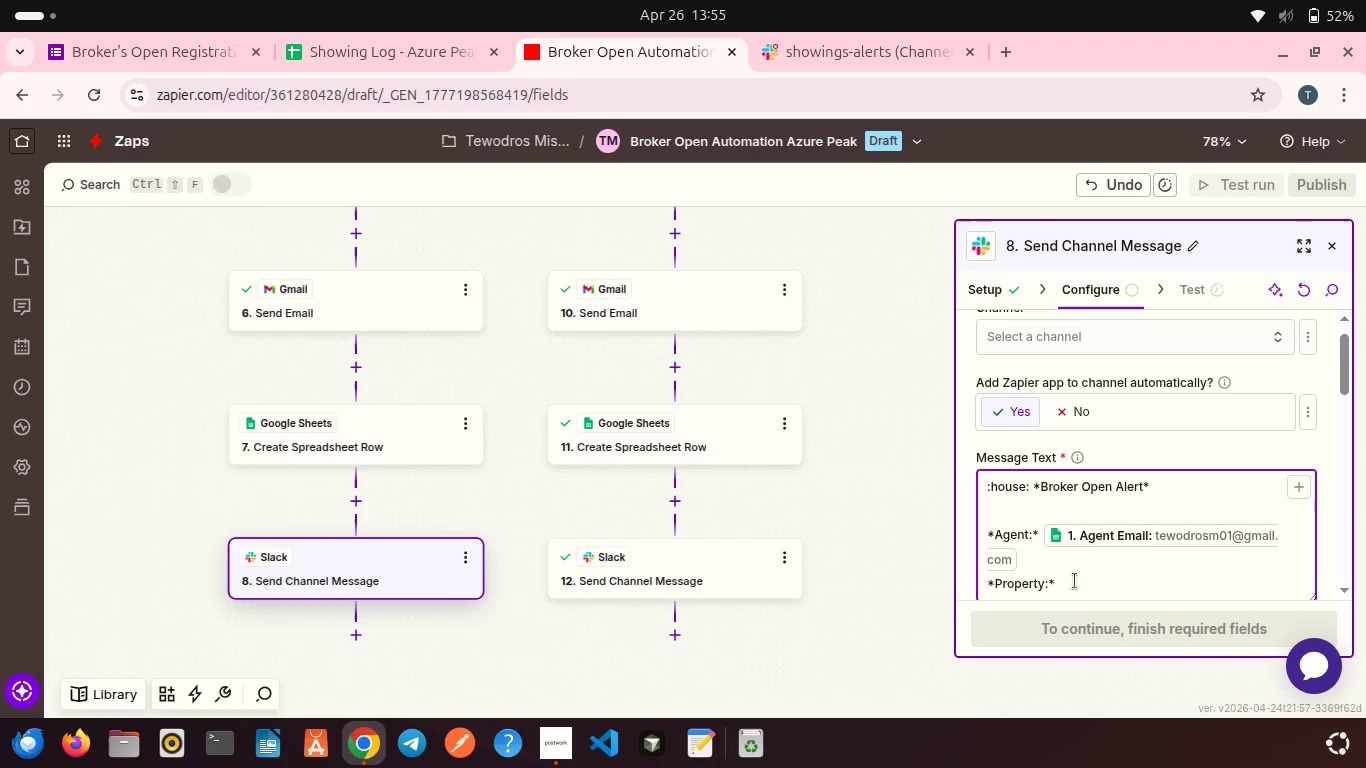 
left_click([1075, 581])
 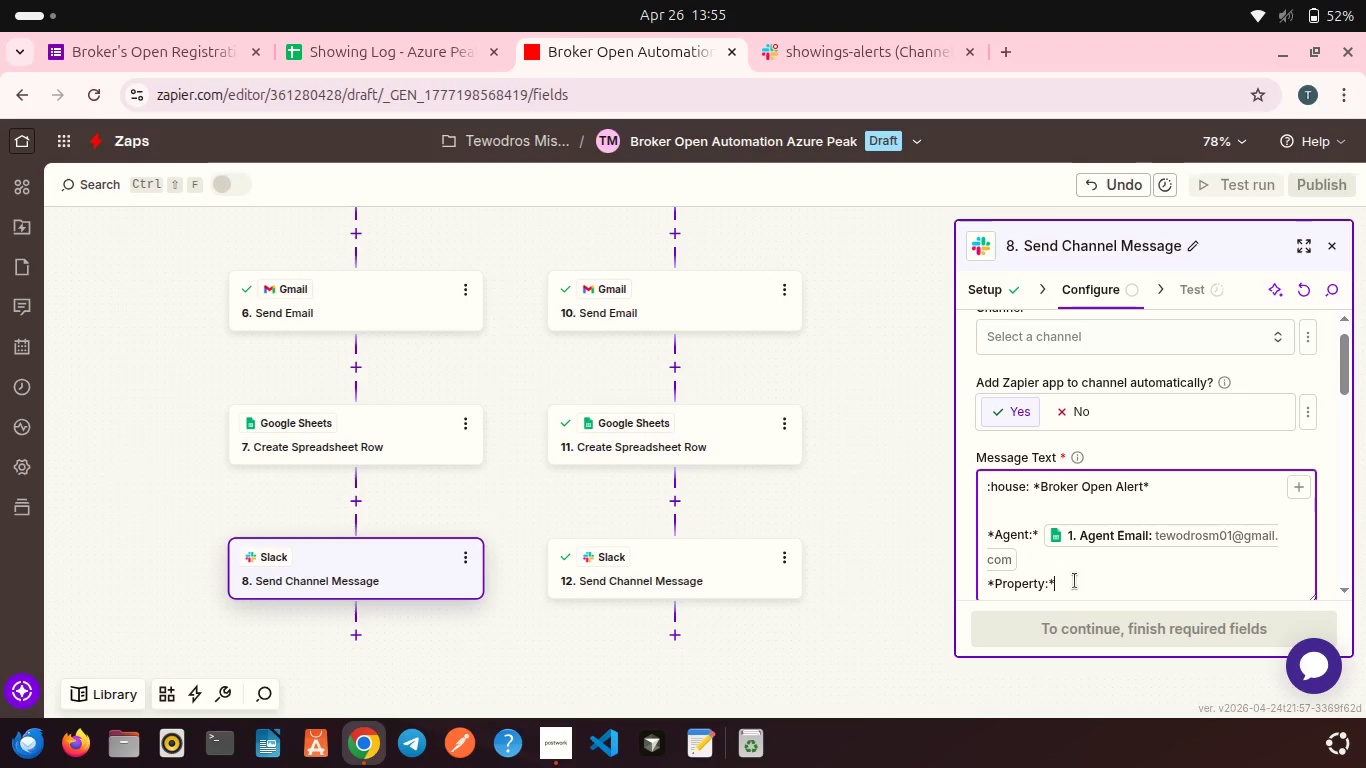 
left_click([1075, 581])
 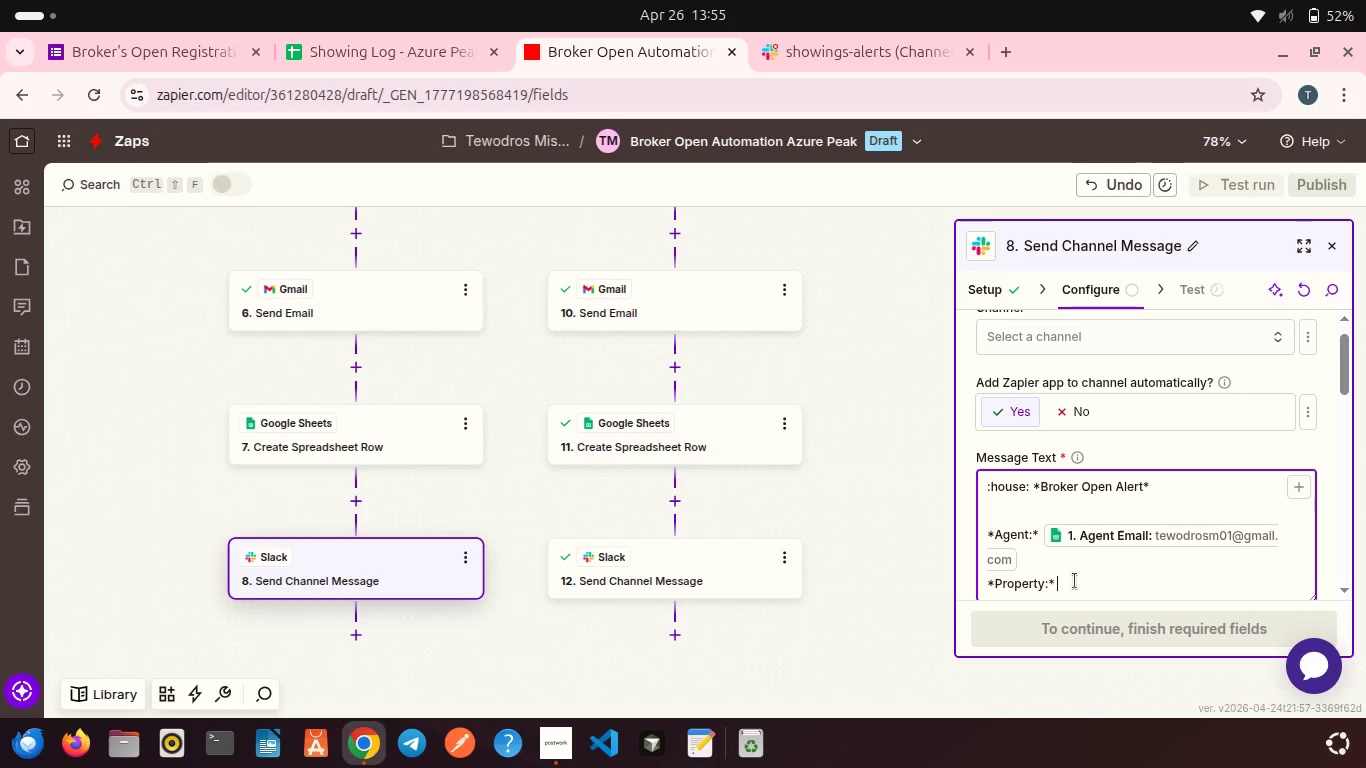 
key(Space)
 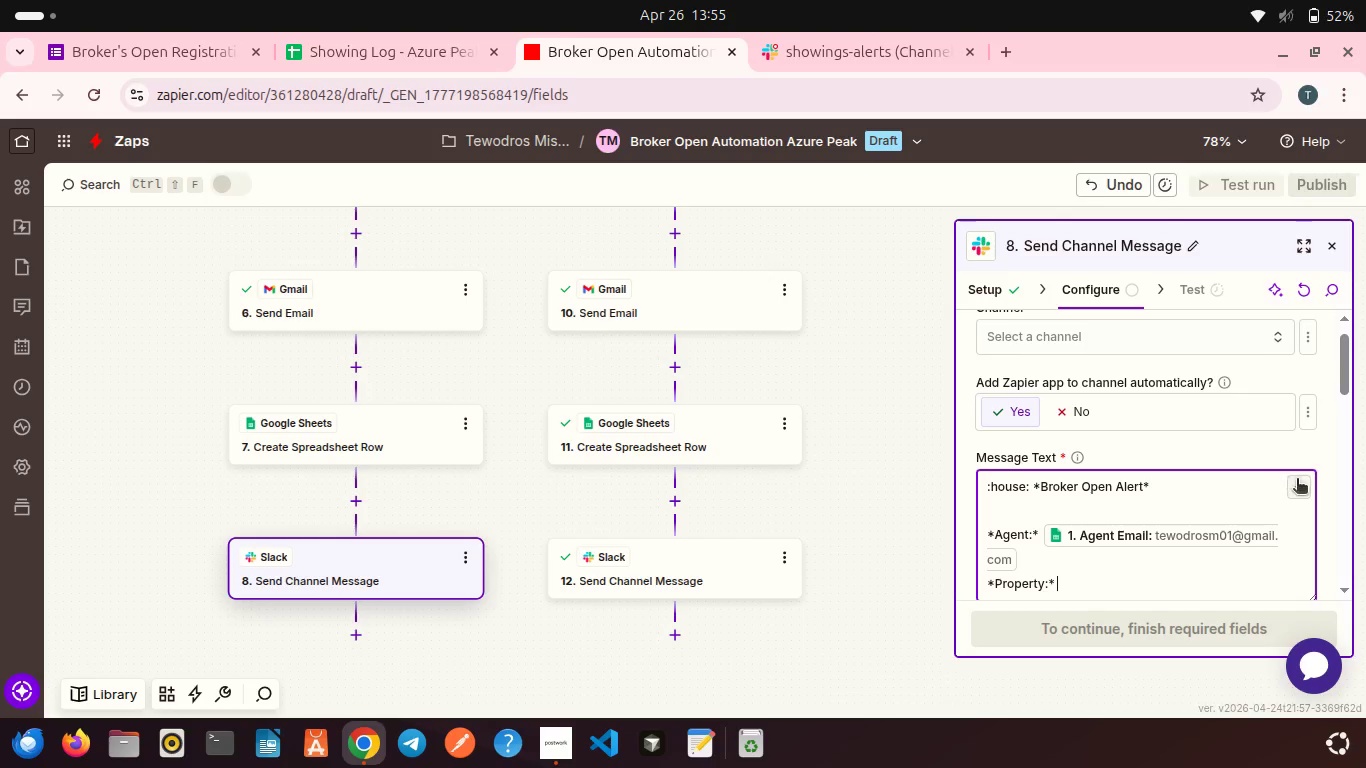 
left_click([1297, 480])
 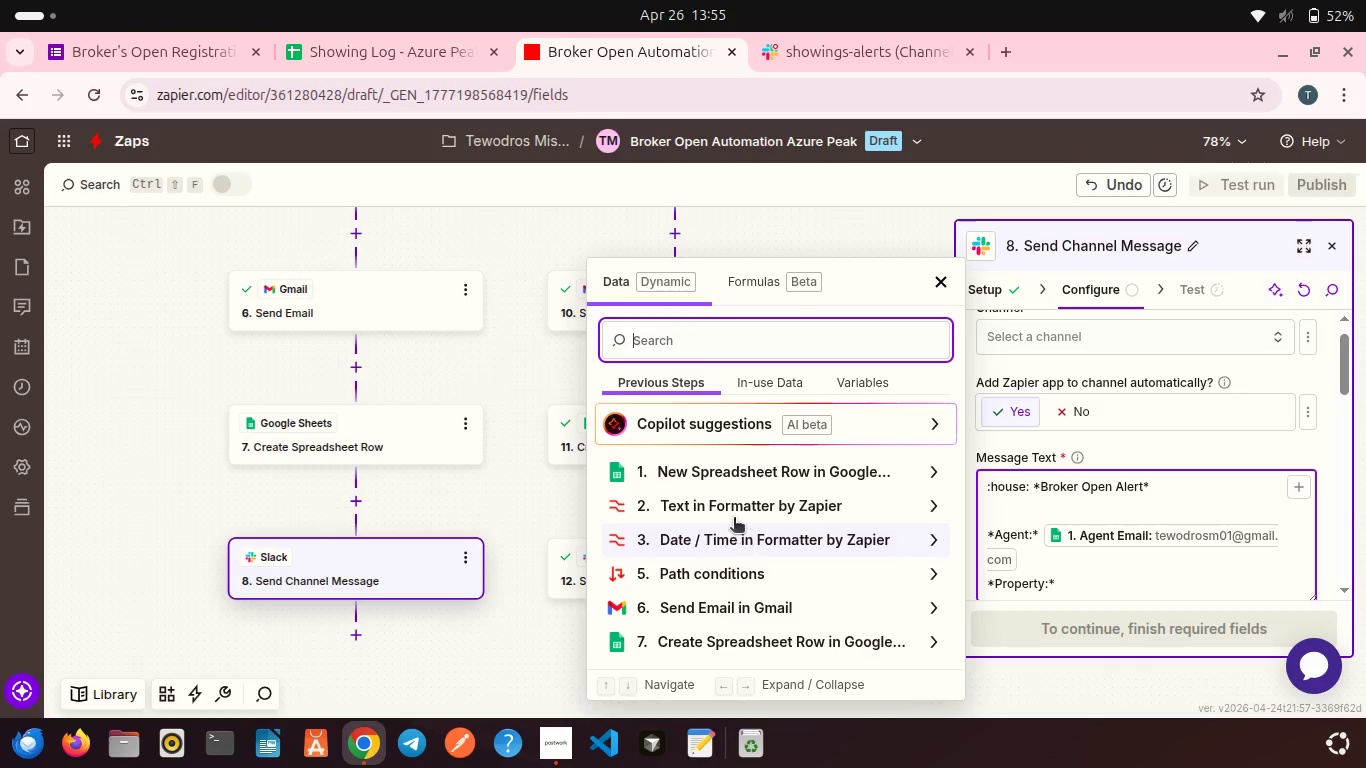 
left_click([732, 516])
 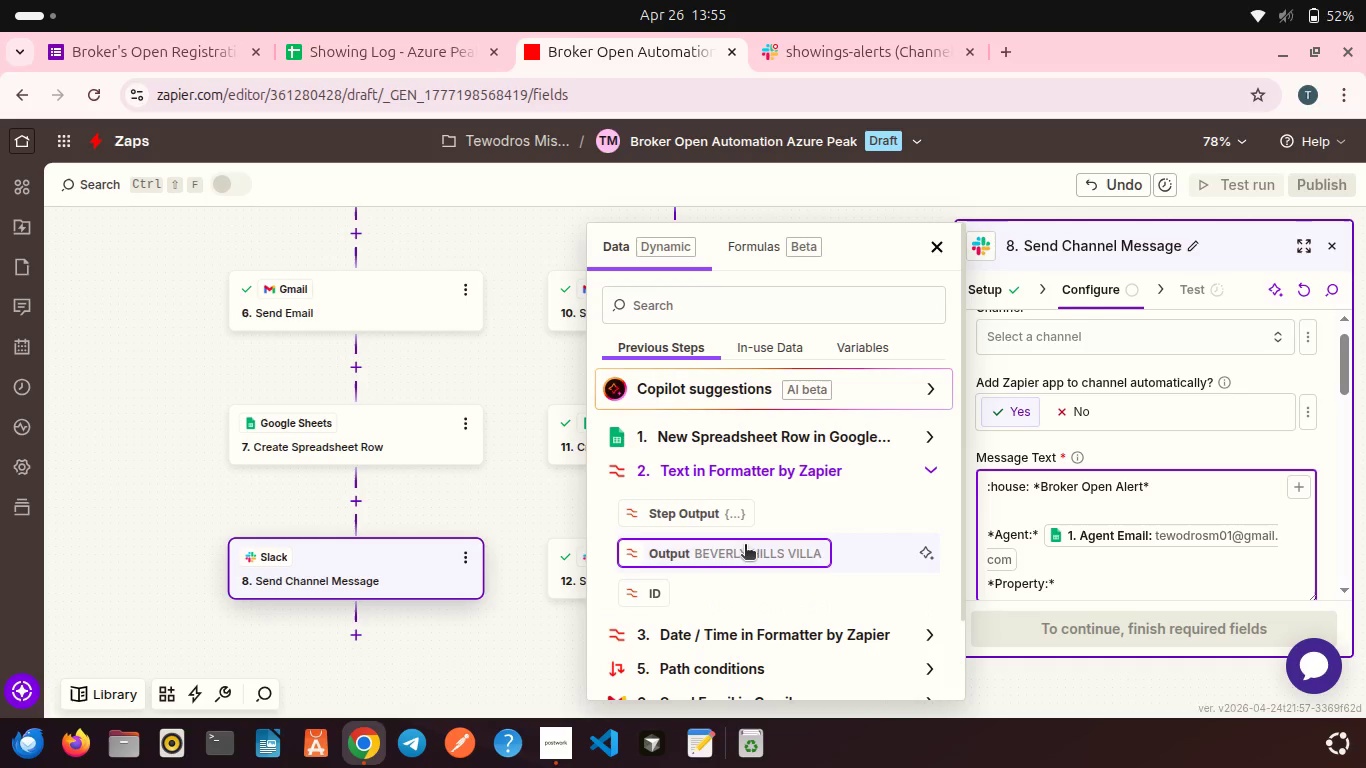 
left_click([745, 546])
 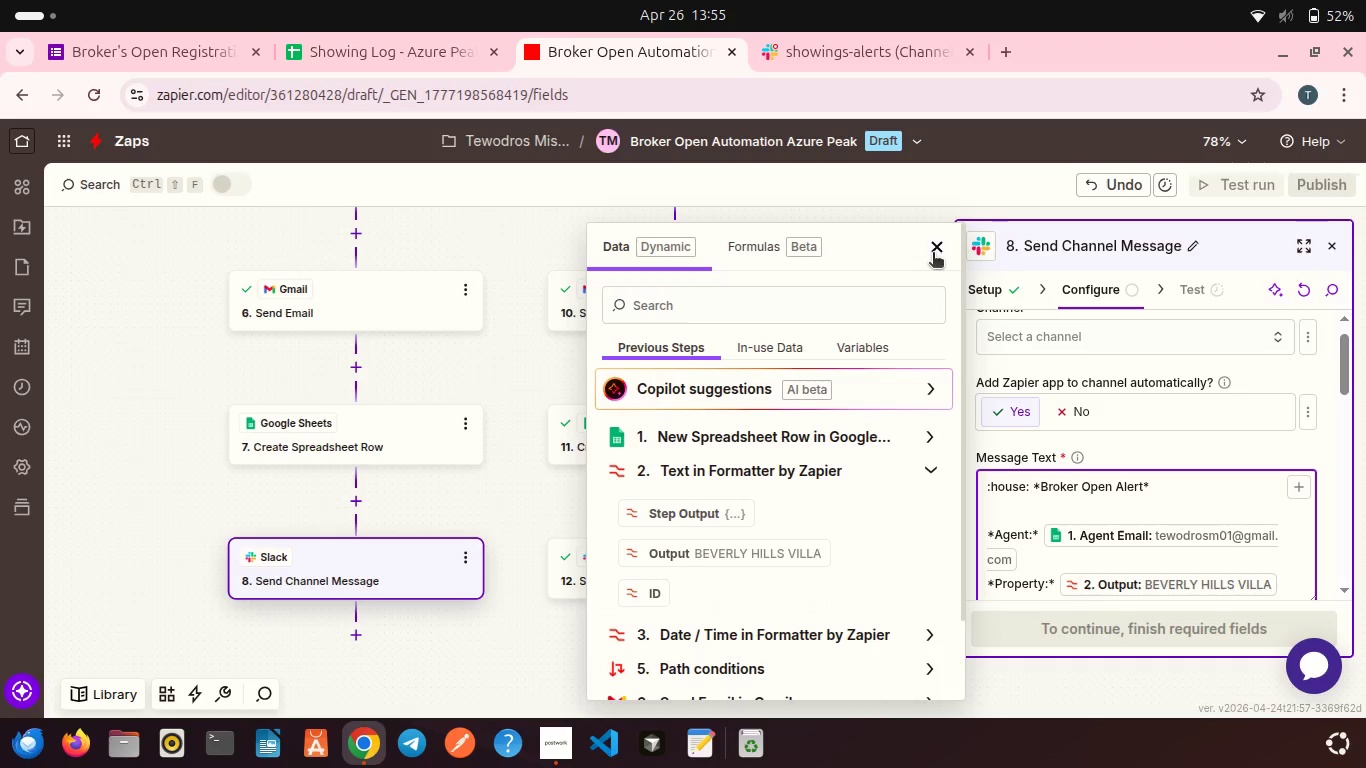 
left_click([933, 254])
 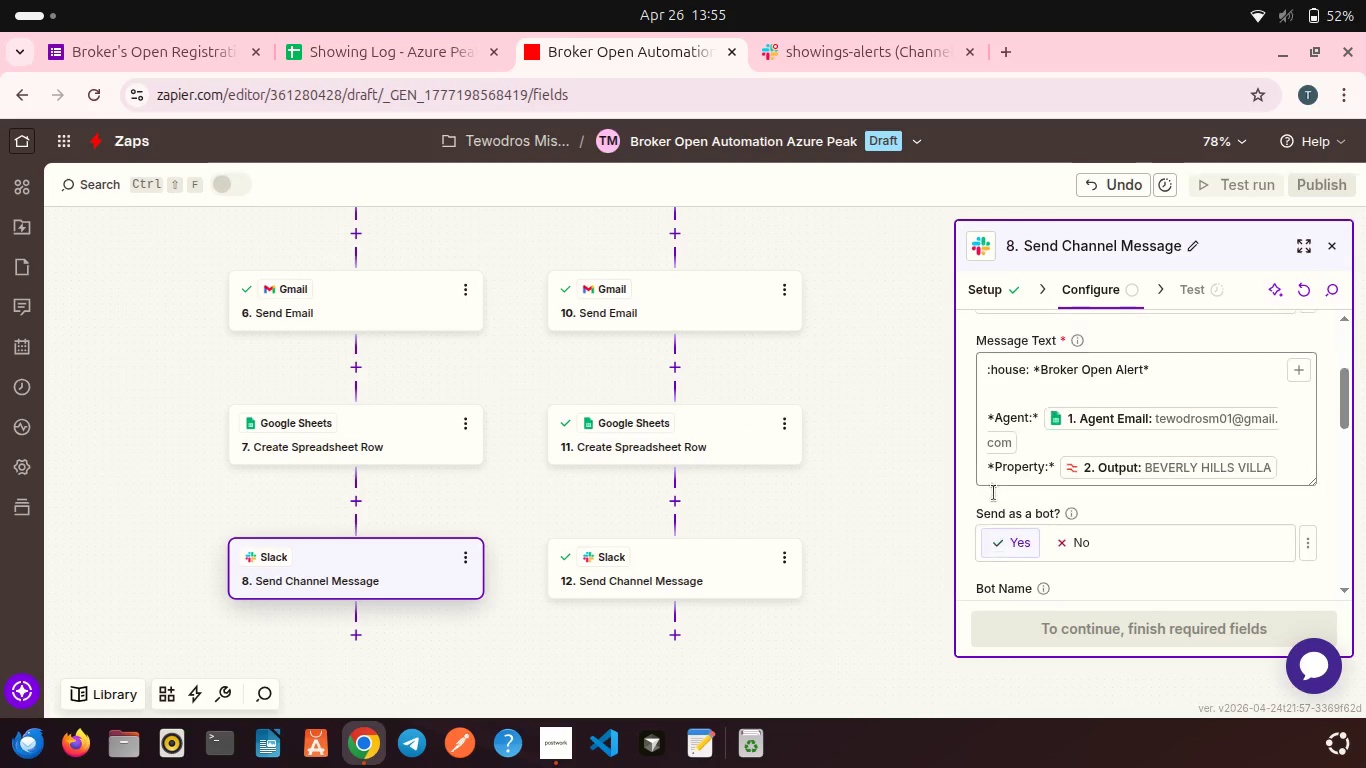 
scroll: coordinate [994, 493], scroll_direction: down, amount: 1.0
 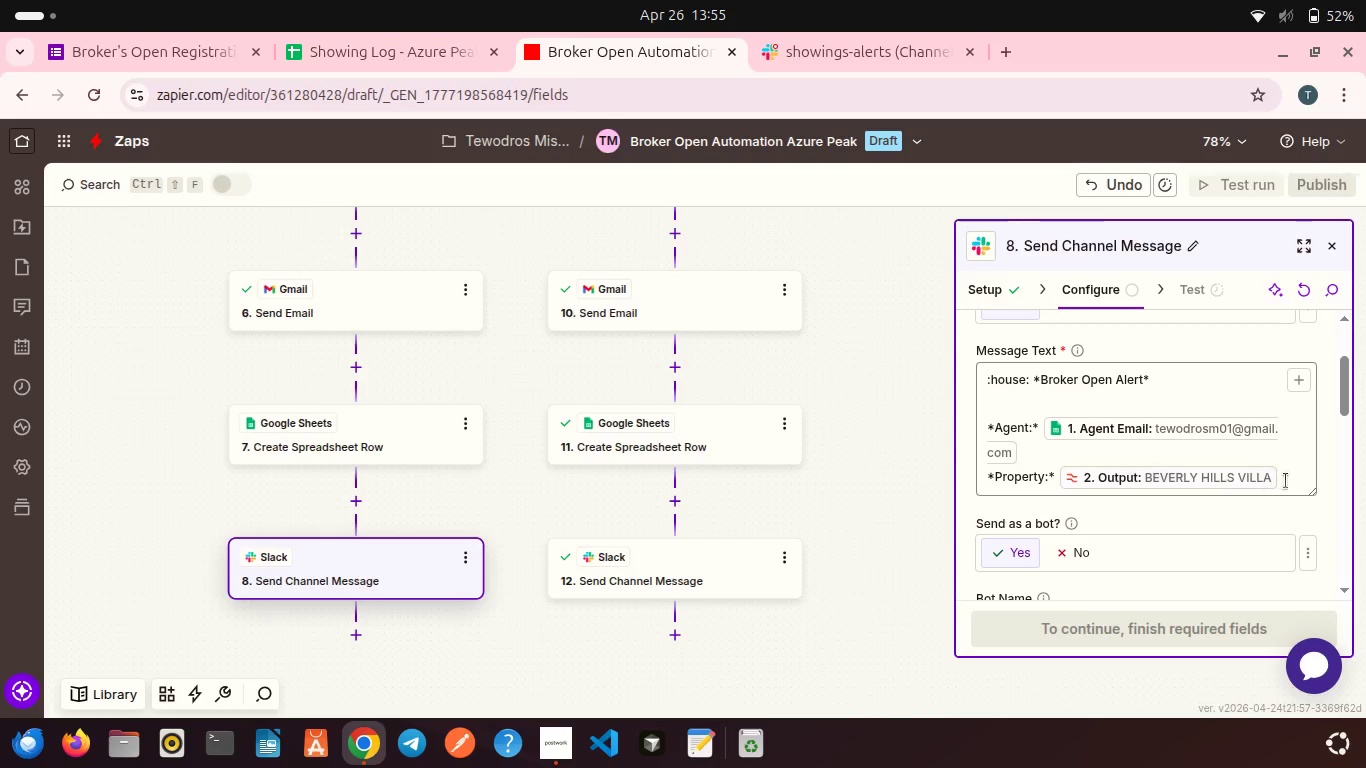 
left_click([1287, 475])
 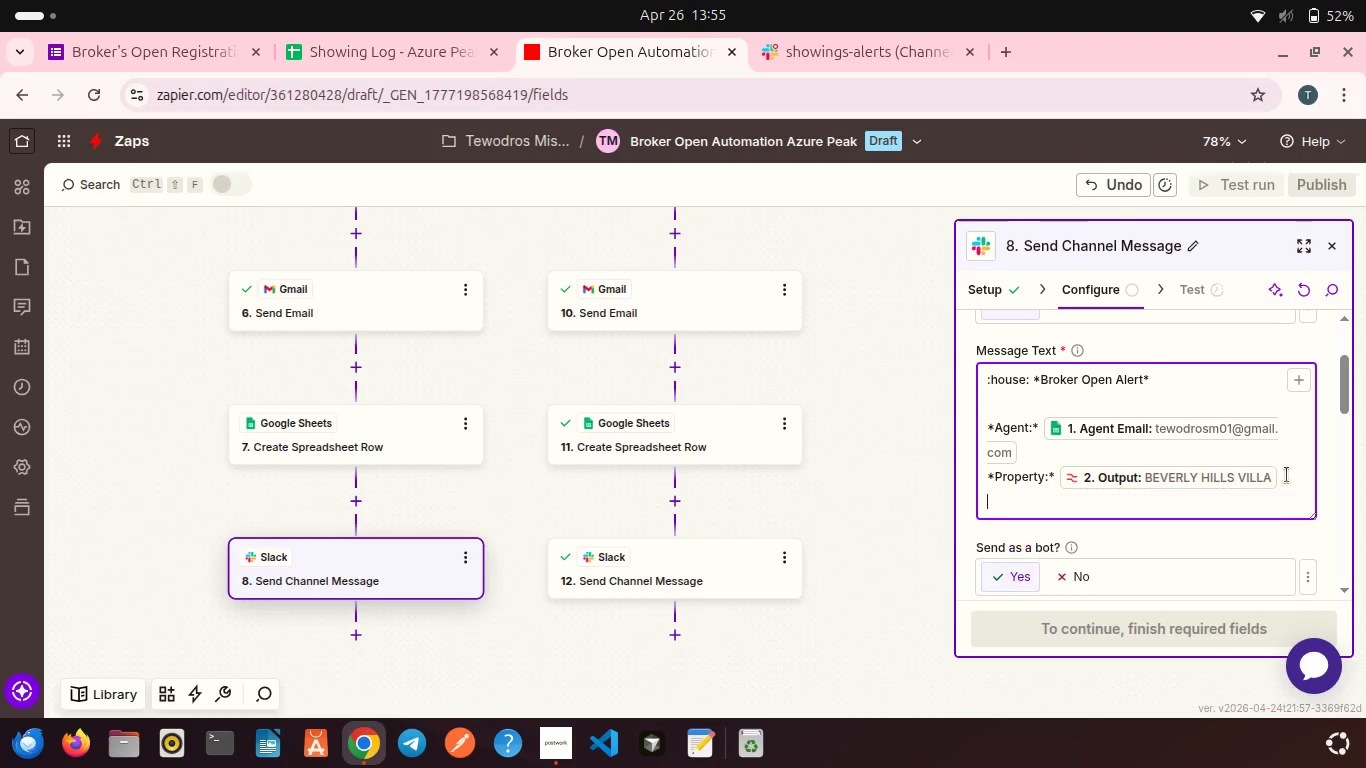 
key(Enter)
 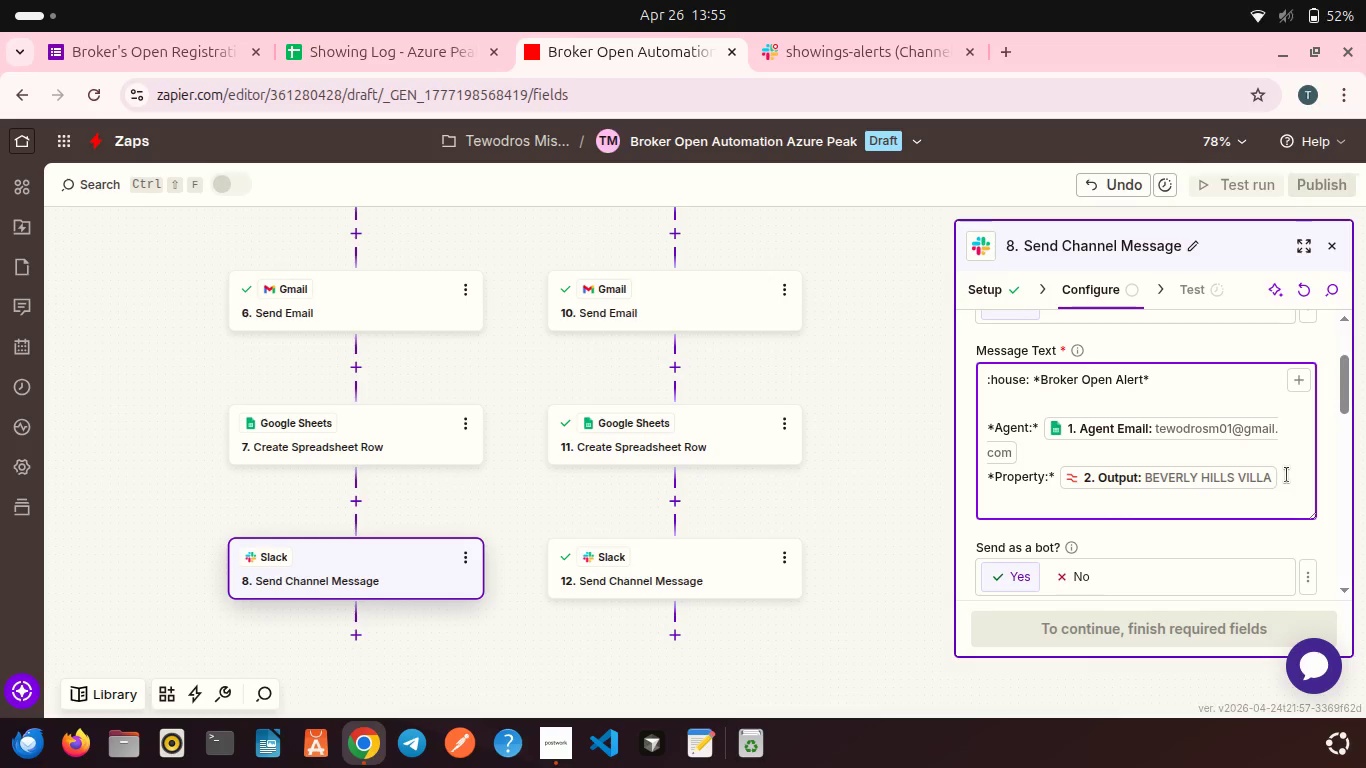 
type(*Access Type:* )
 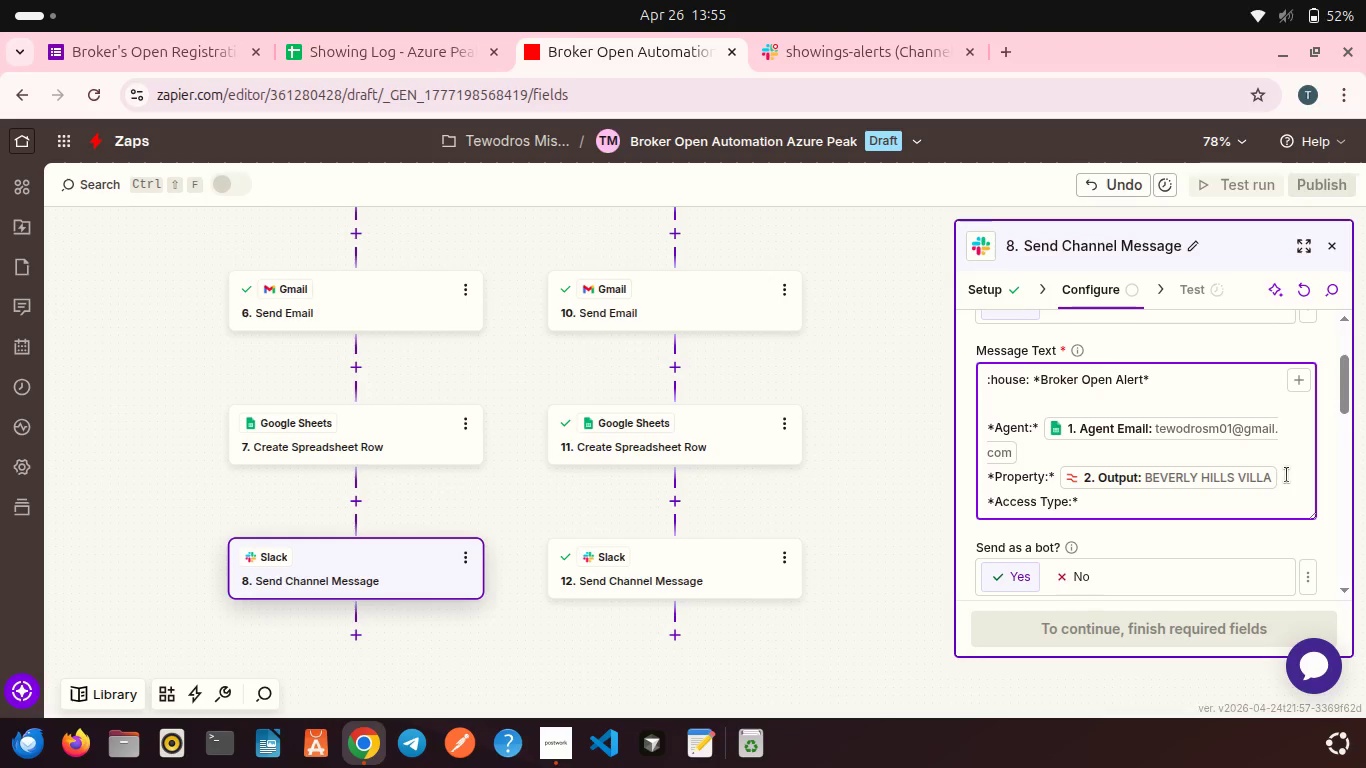 
left_click([1297, 386])
 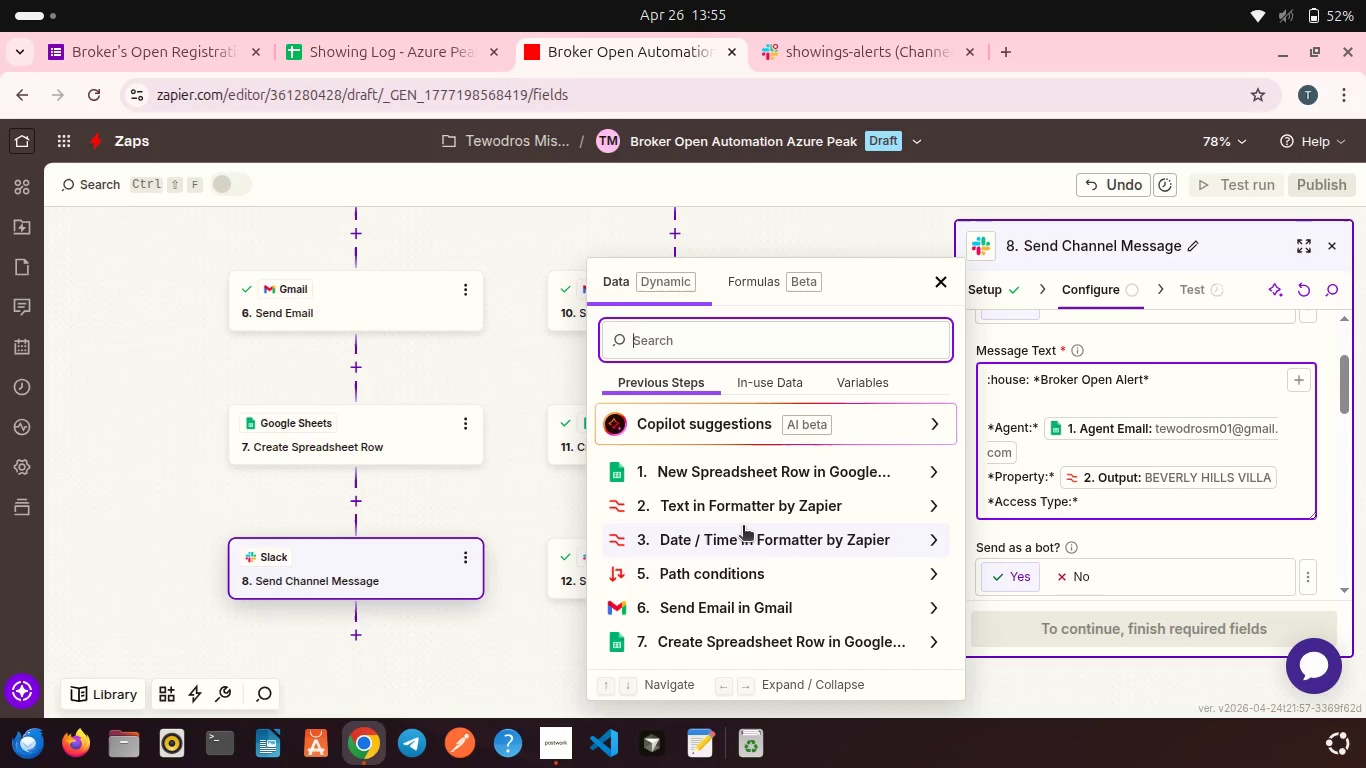 
left_click([736, 472])
 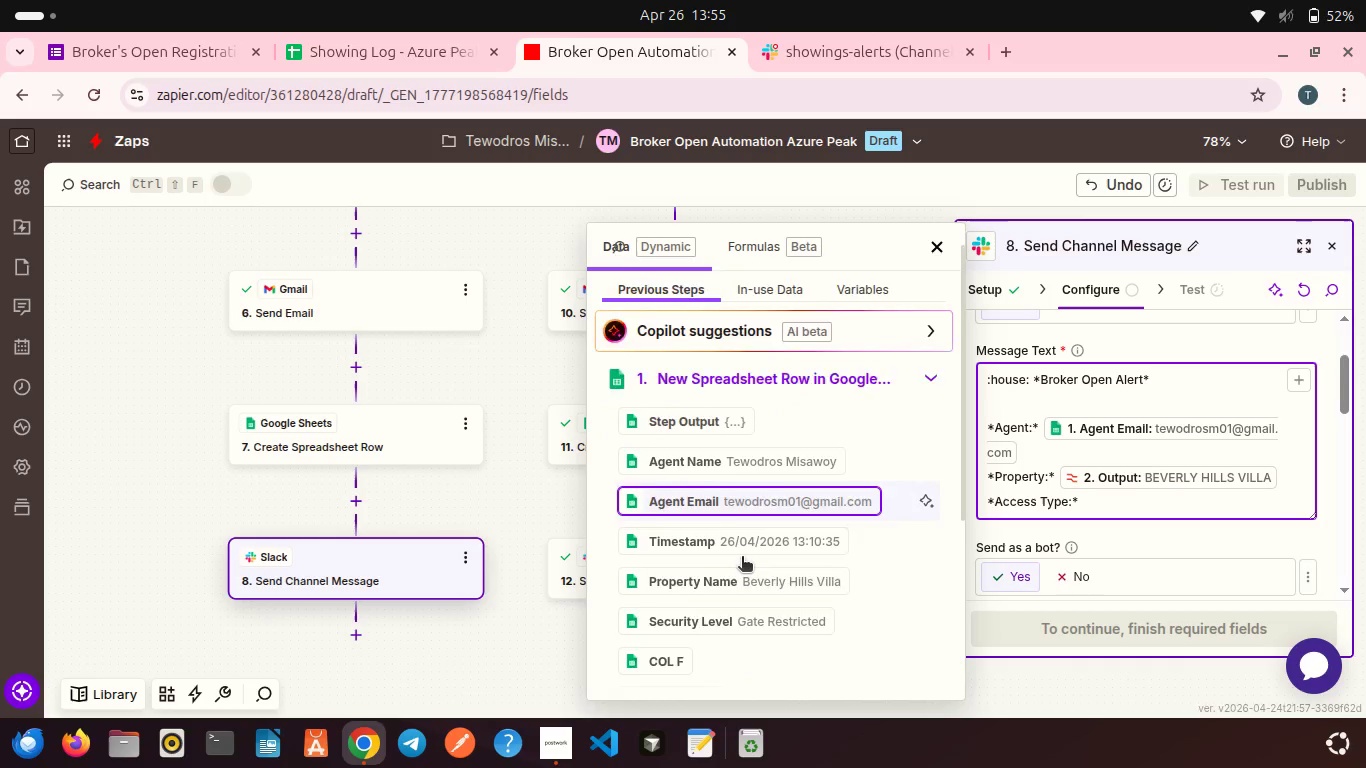 
left_click([726, 466])
 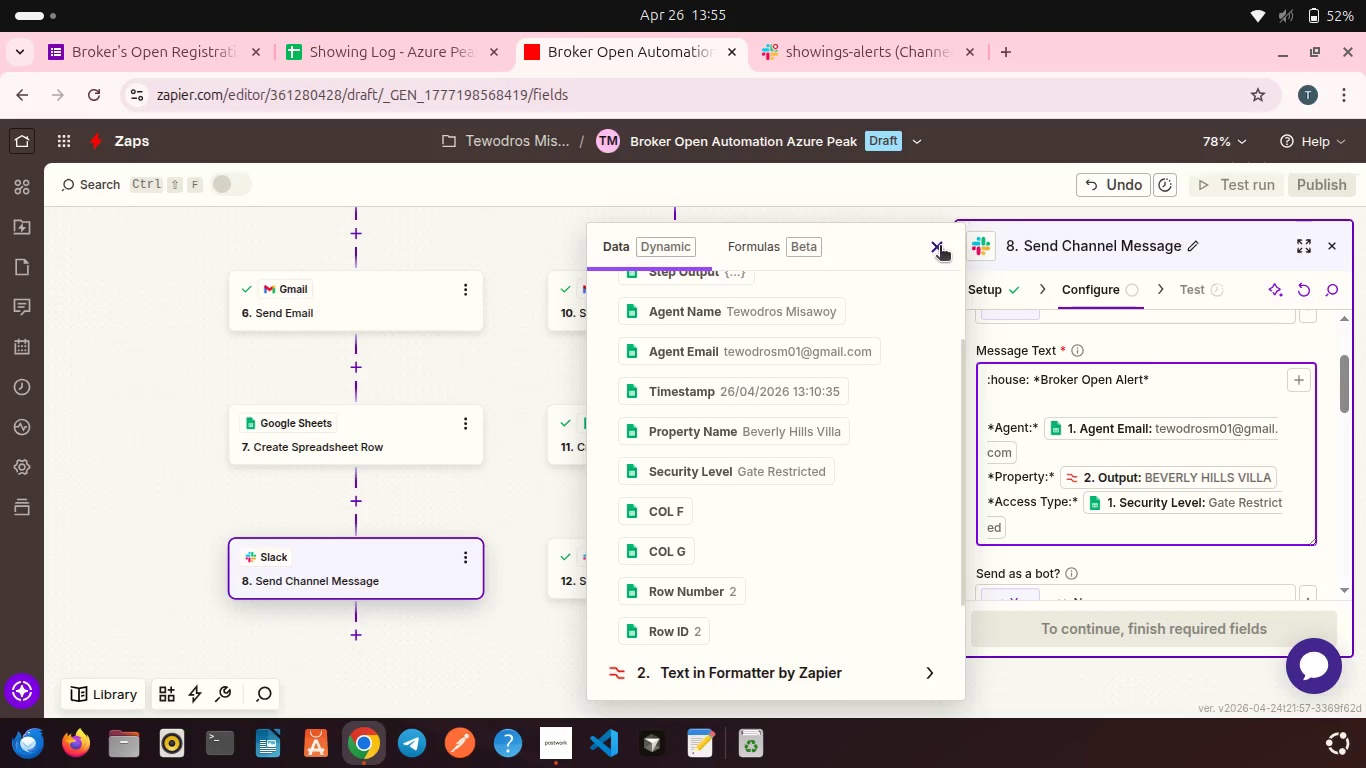 
scroll: coordinate [742, 558], scroll_direction: down, amount: 2.0
 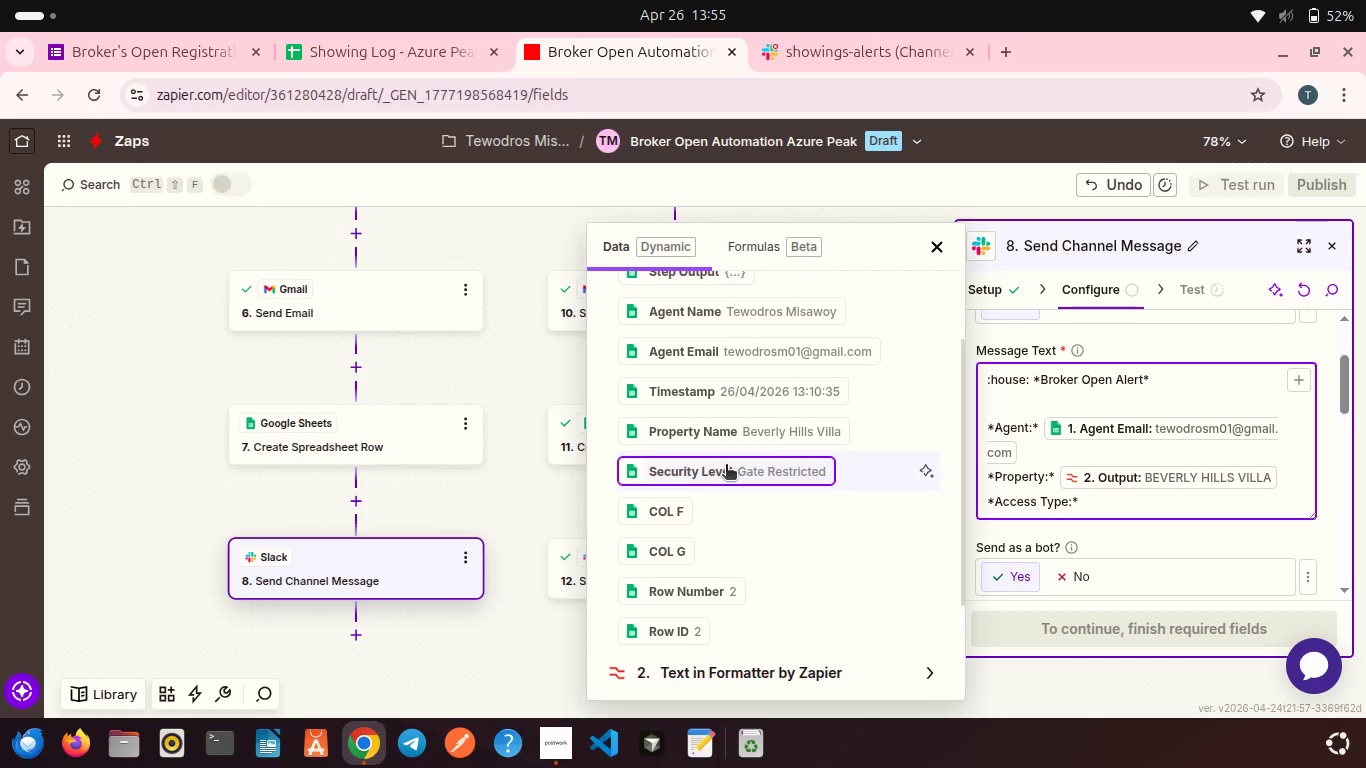 
left_click([940, 247])
 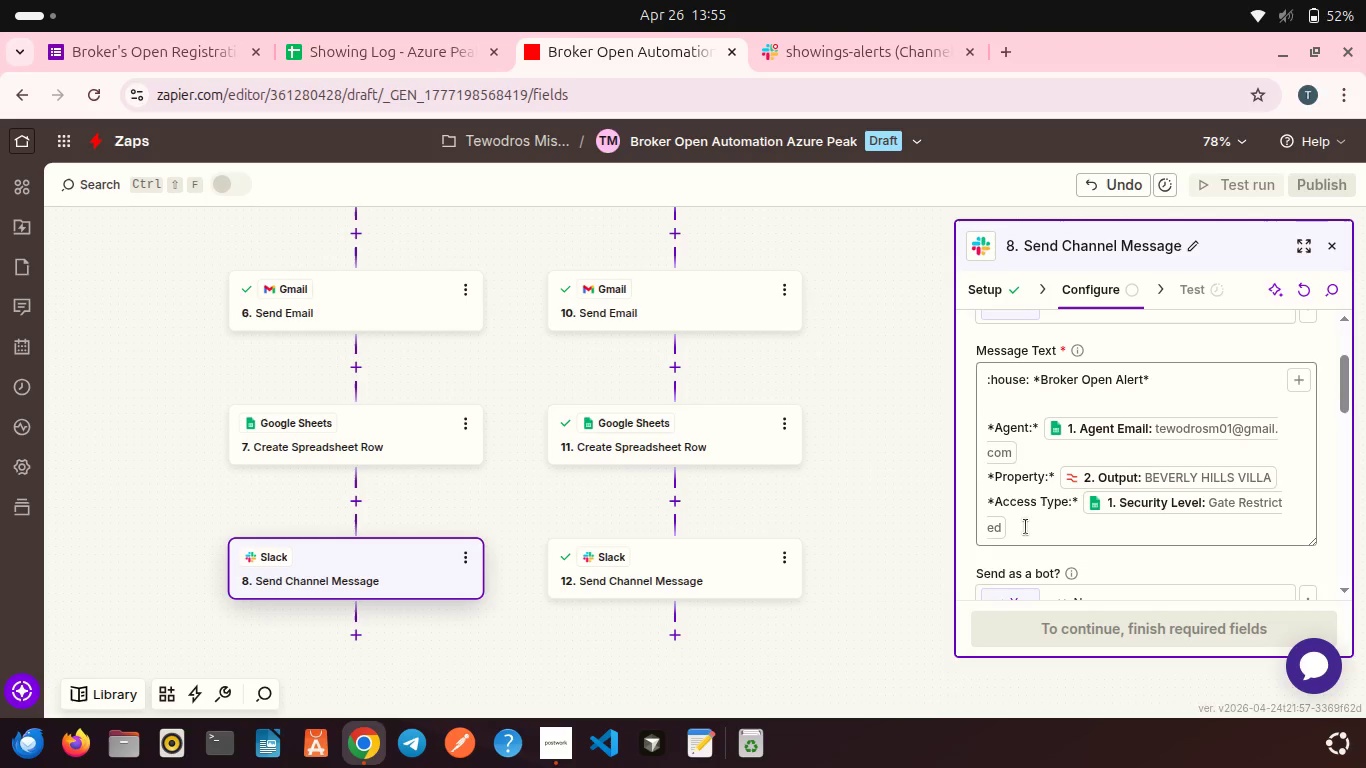 
left_click([1026, 527])
 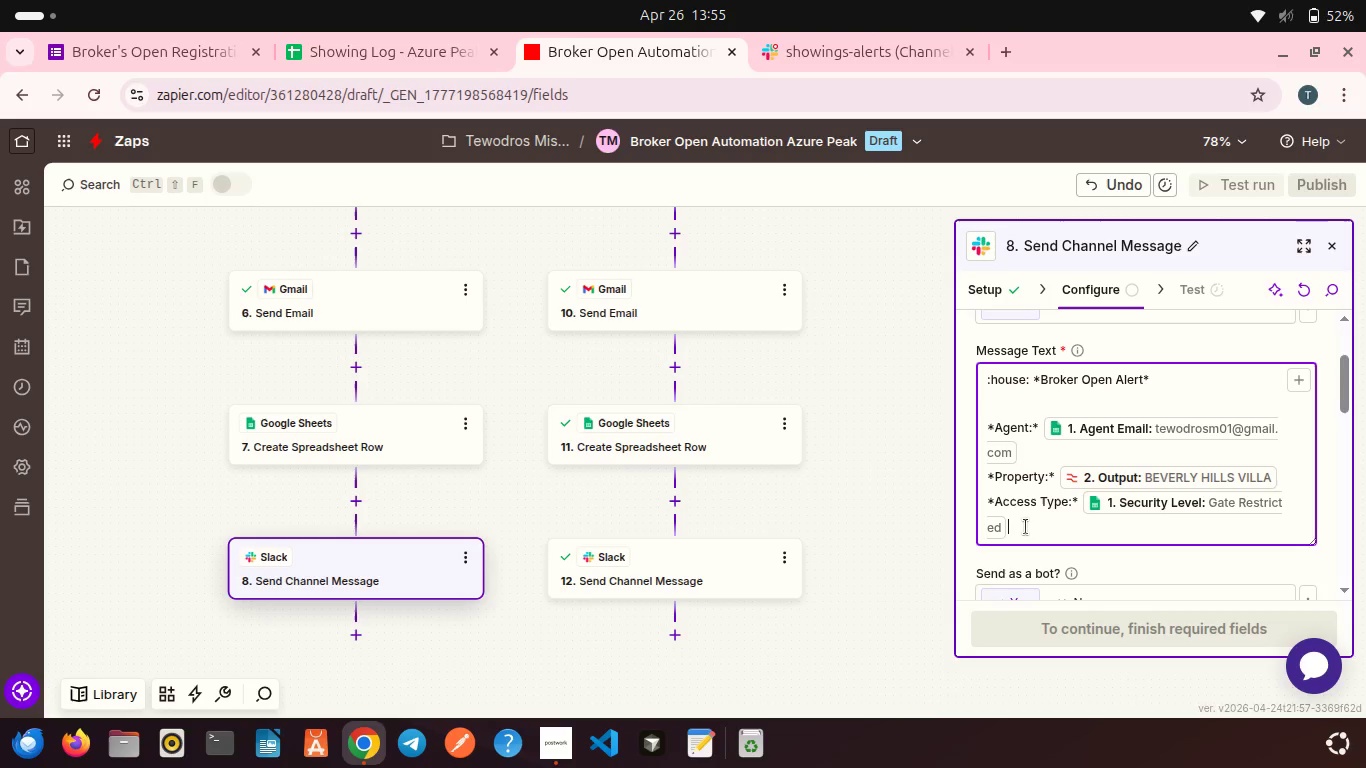 
key(Enter)
 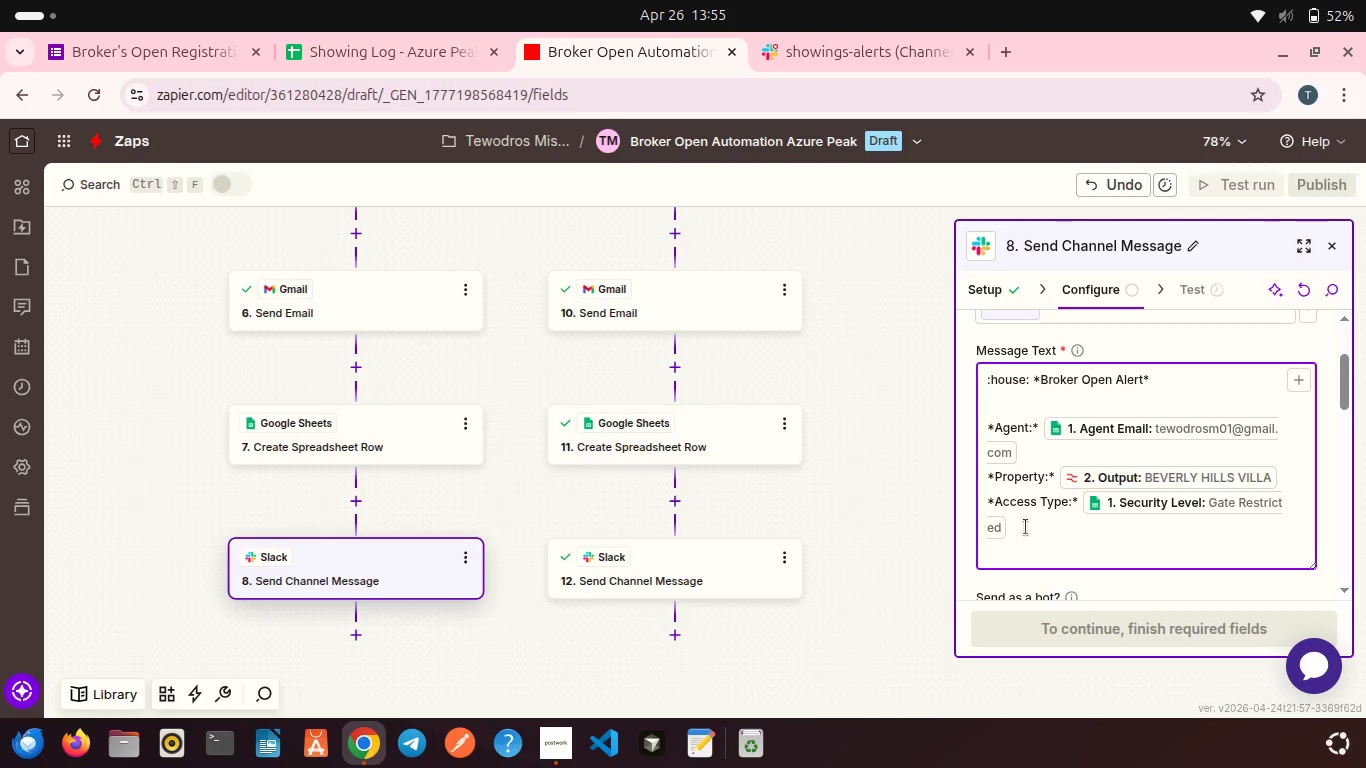 
type(Dat)
key(Backspace)
key(Backspace)
key(Backspace)
type(*Date:* )
 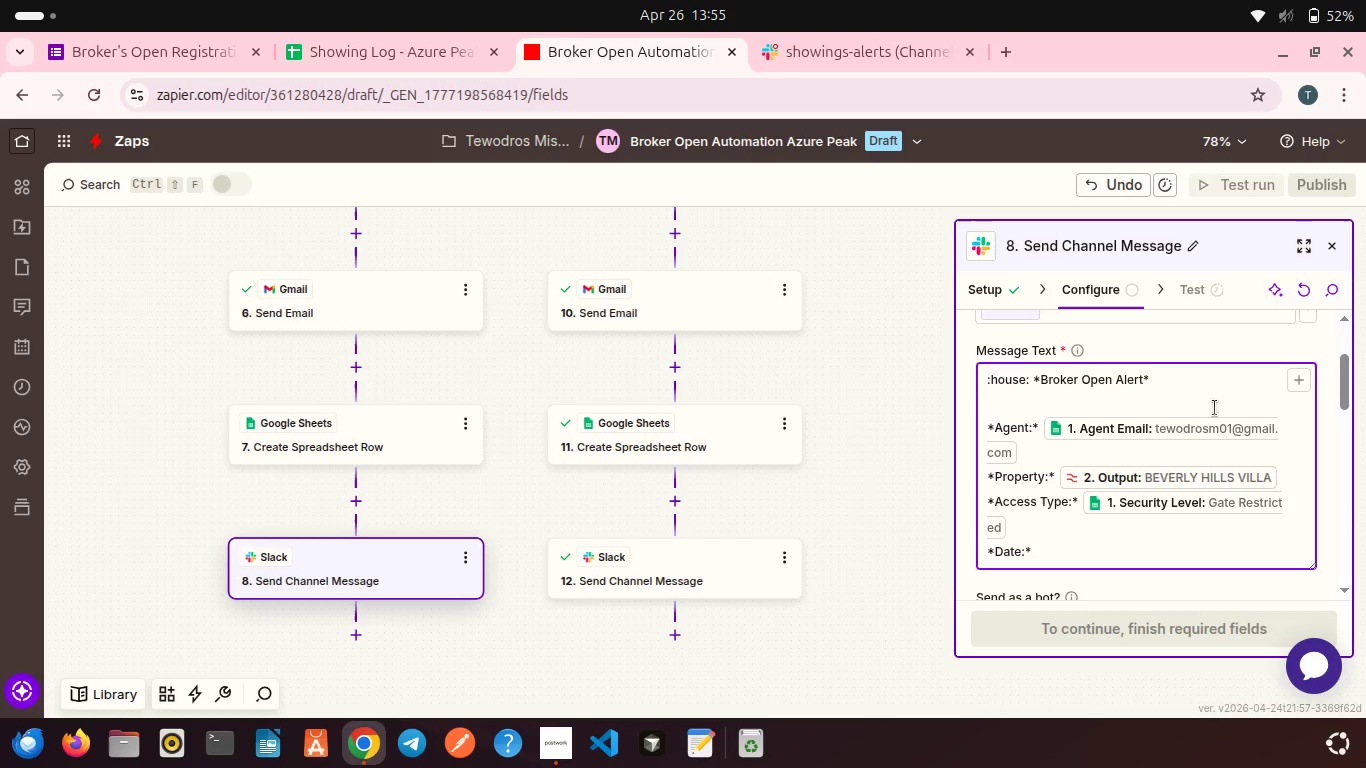 
left_click([1293, 382])
 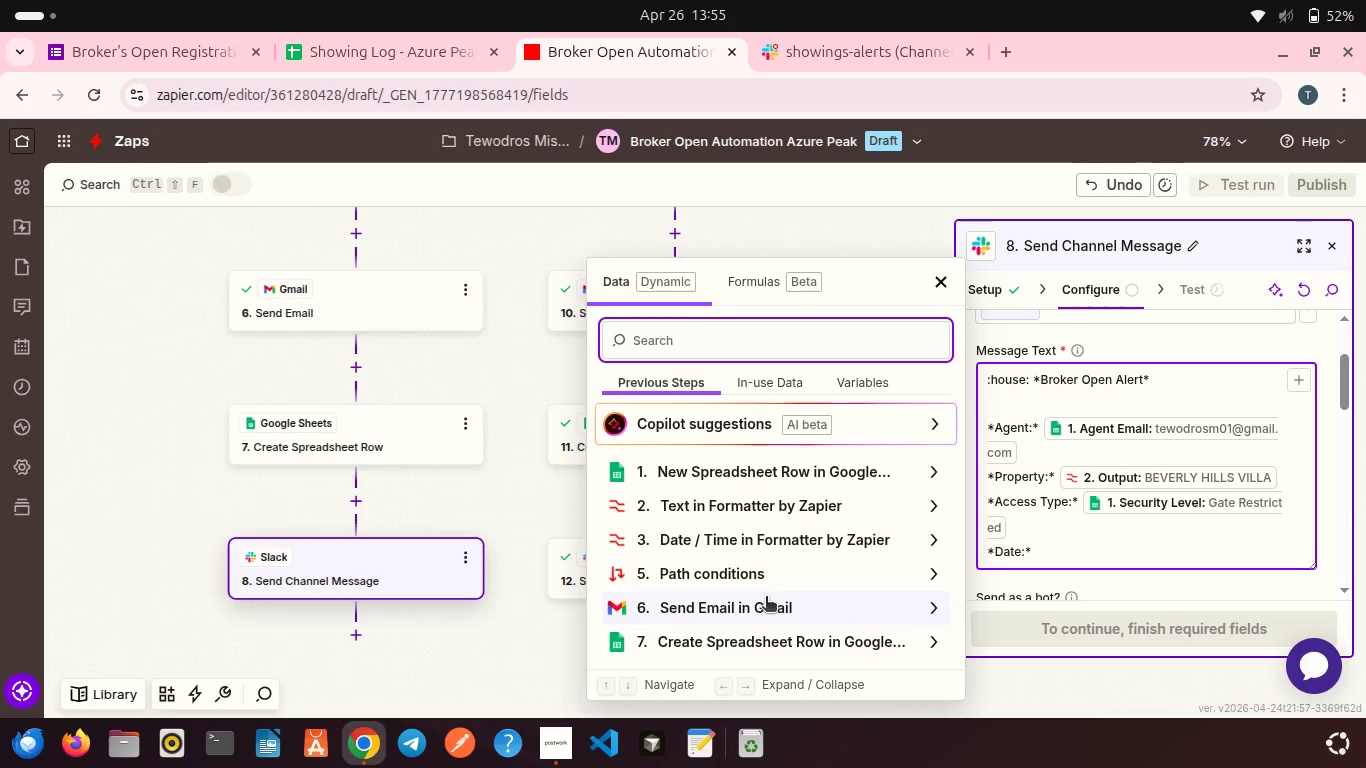 
left_click([731, 537])
 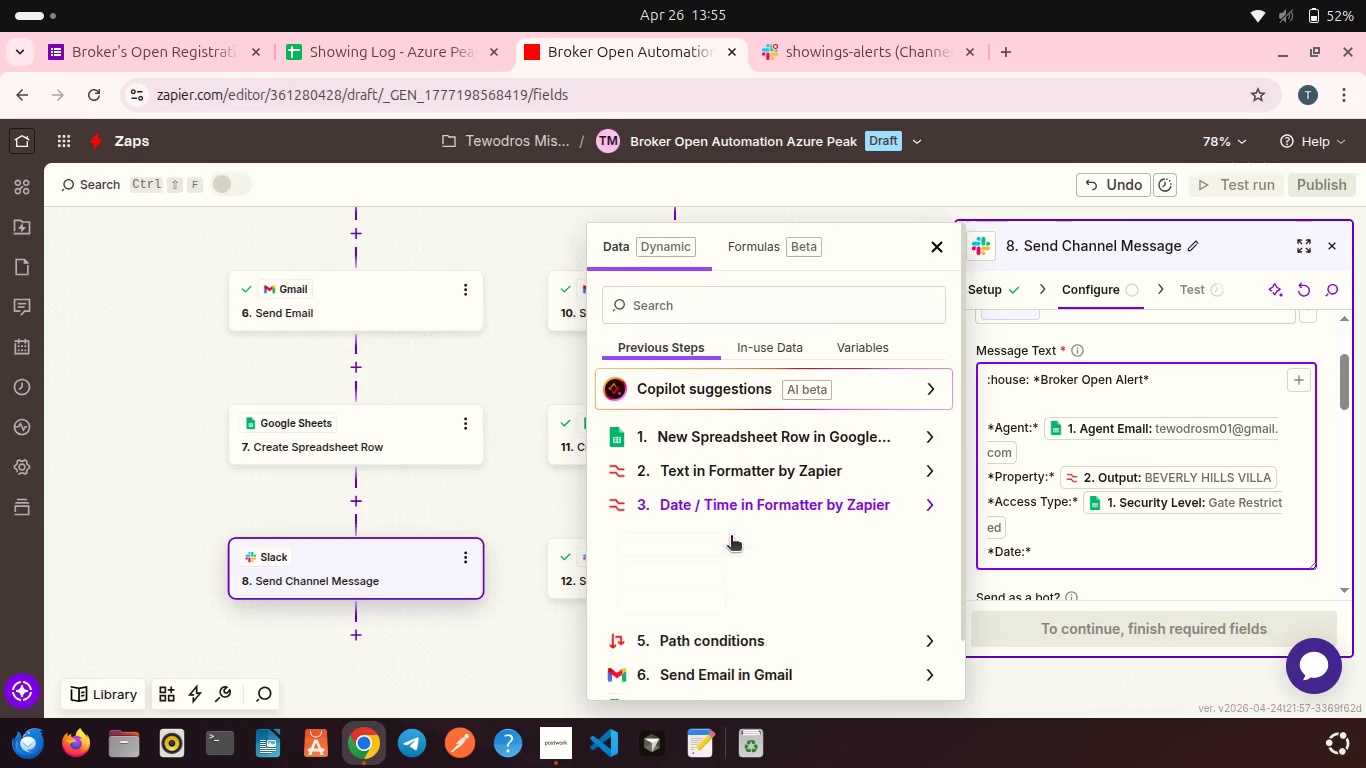 
scroll: coordinate [748, 610], scroll_direction: down, amount: 1.0
 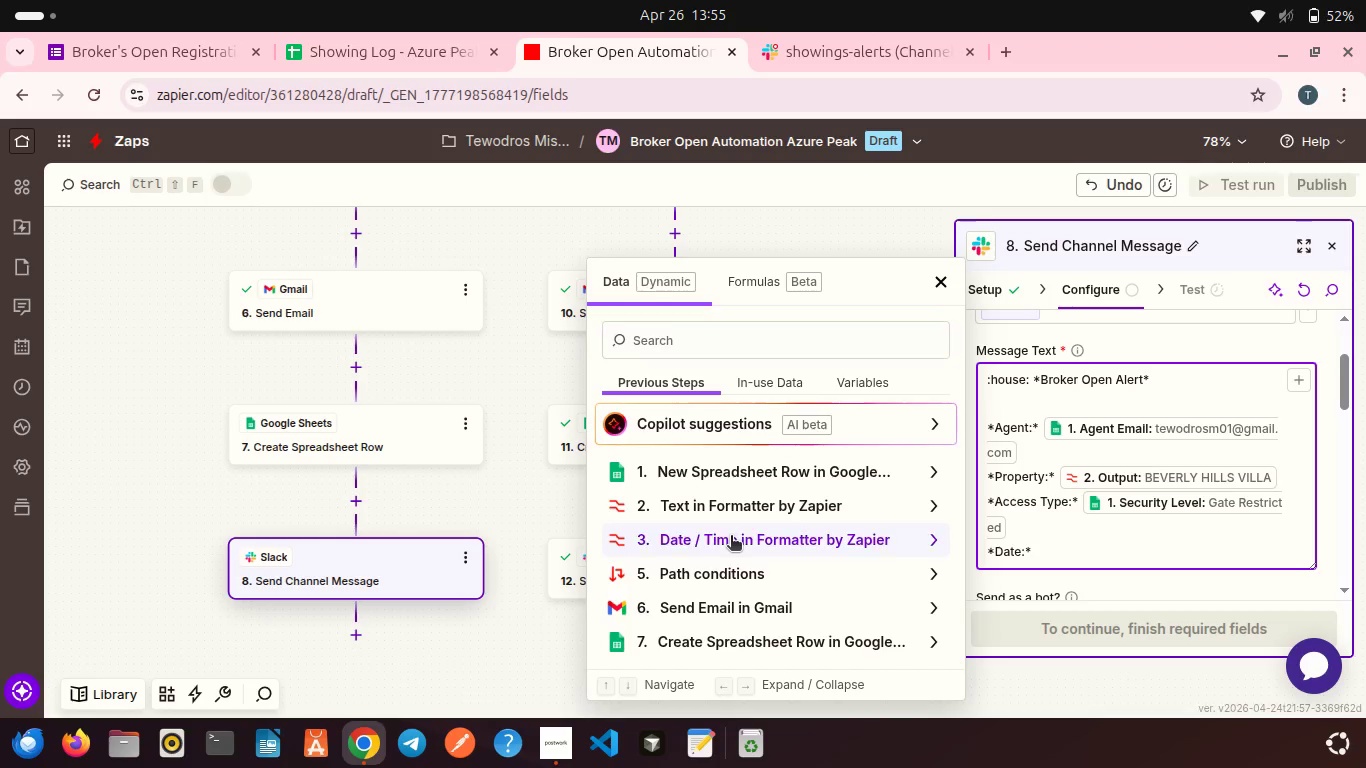 
mouse_move([732, 517])
 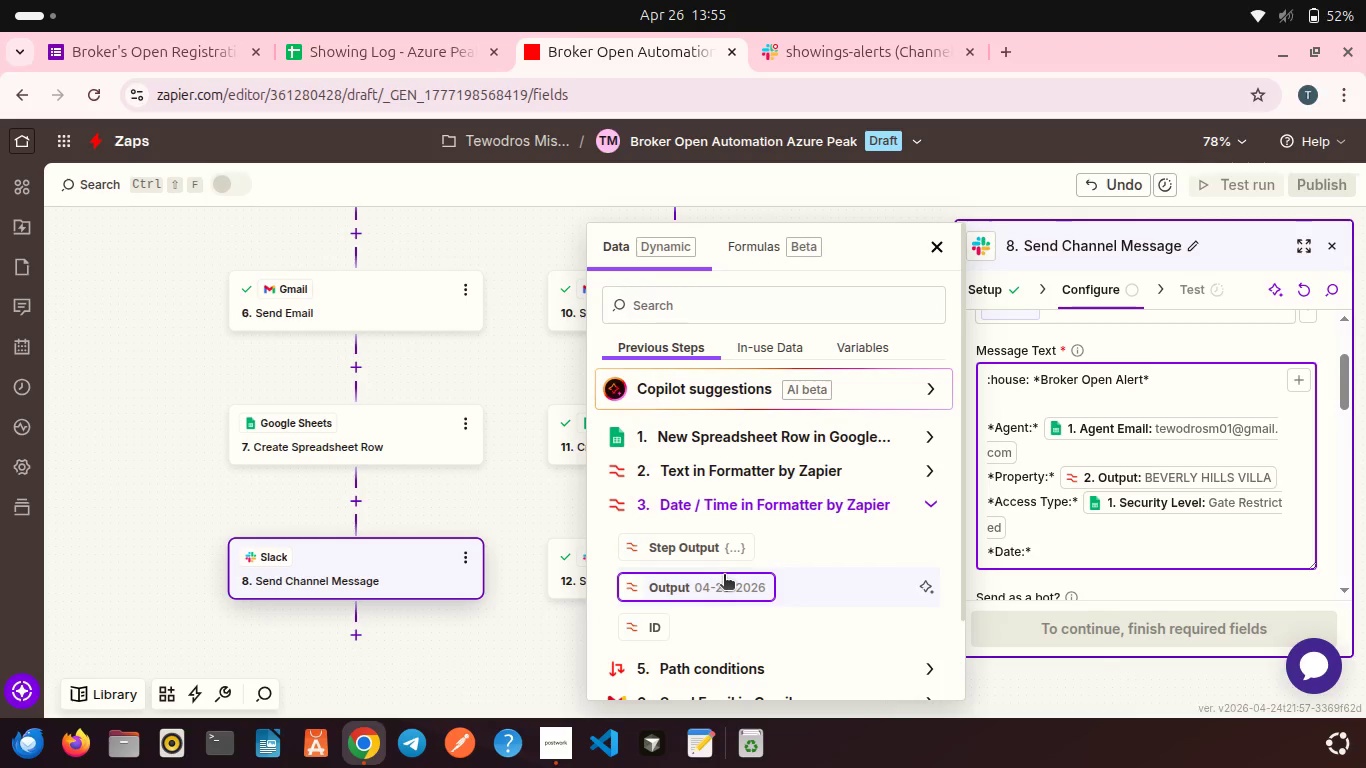 
left_click([724, 576])
 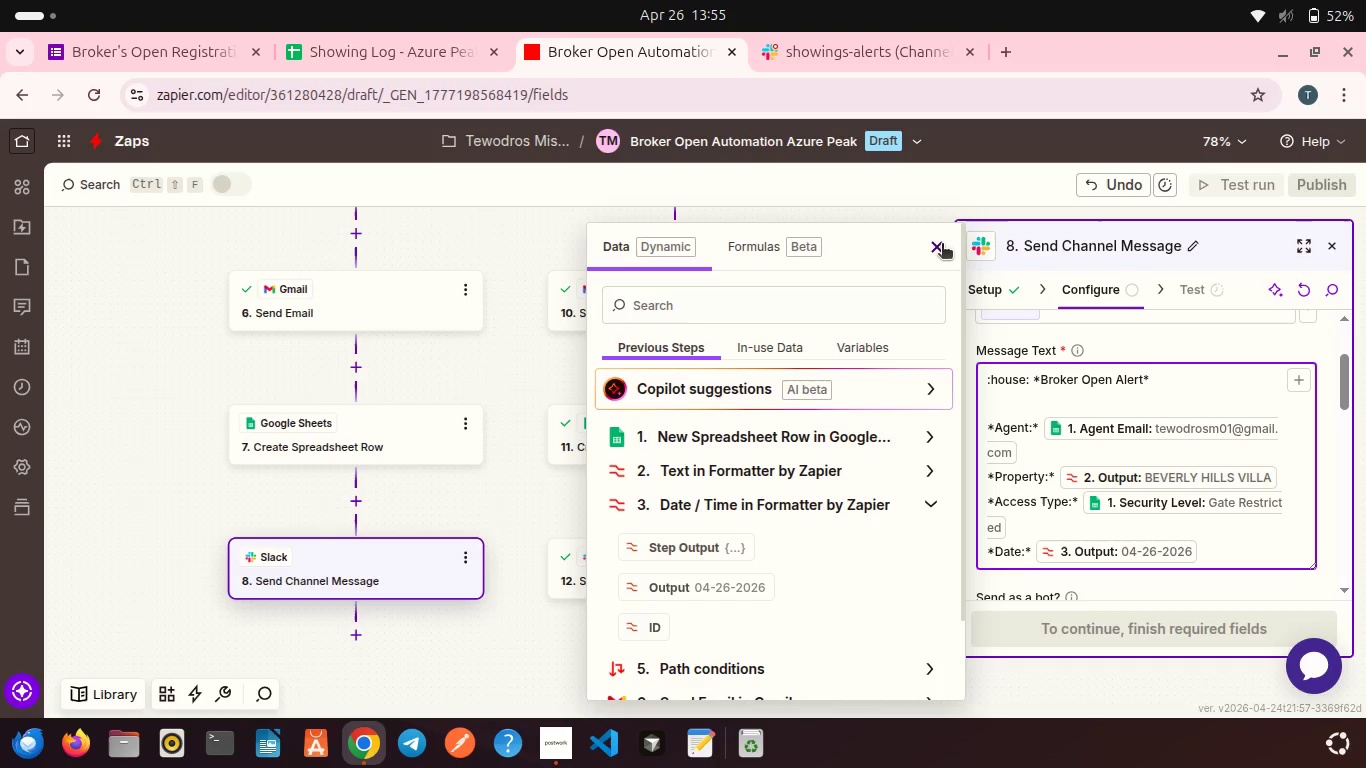 
left_click([942, 245])
 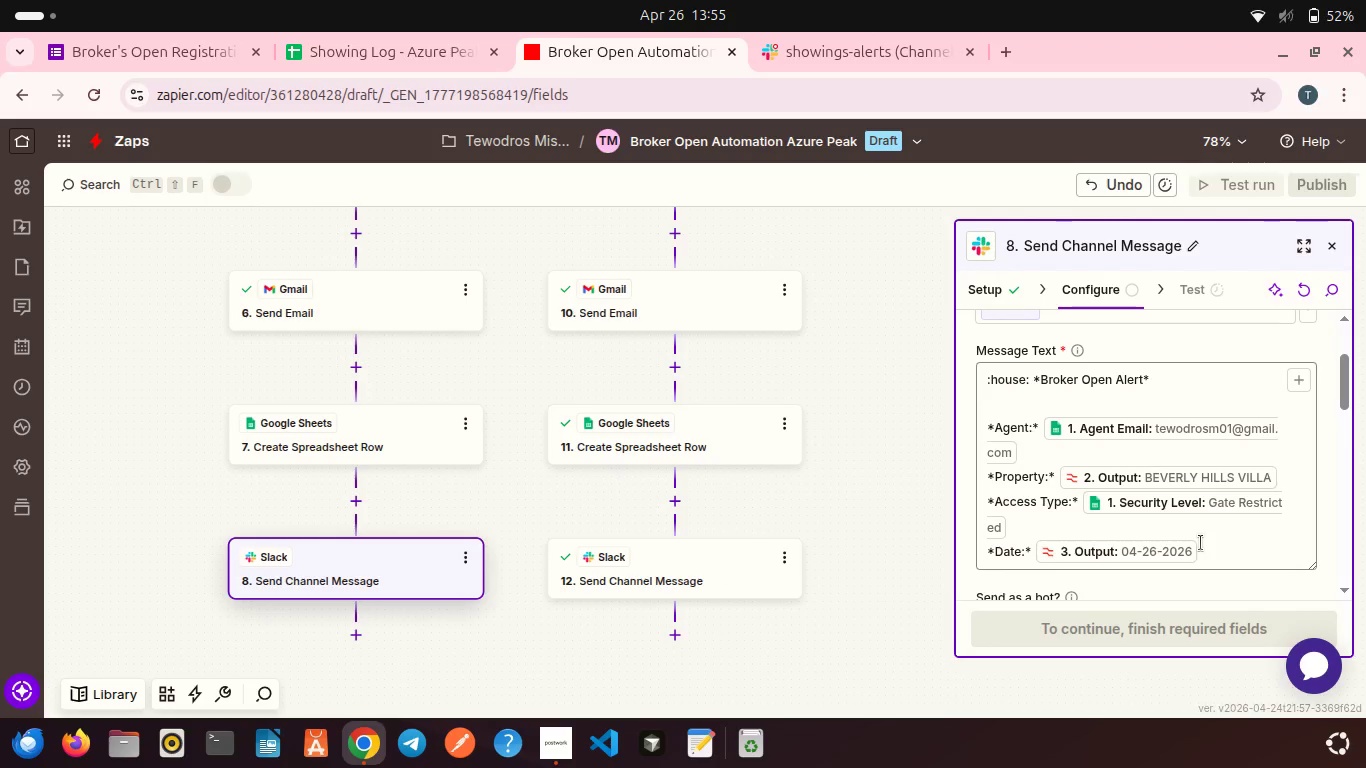 
left_click([1201, 543])
 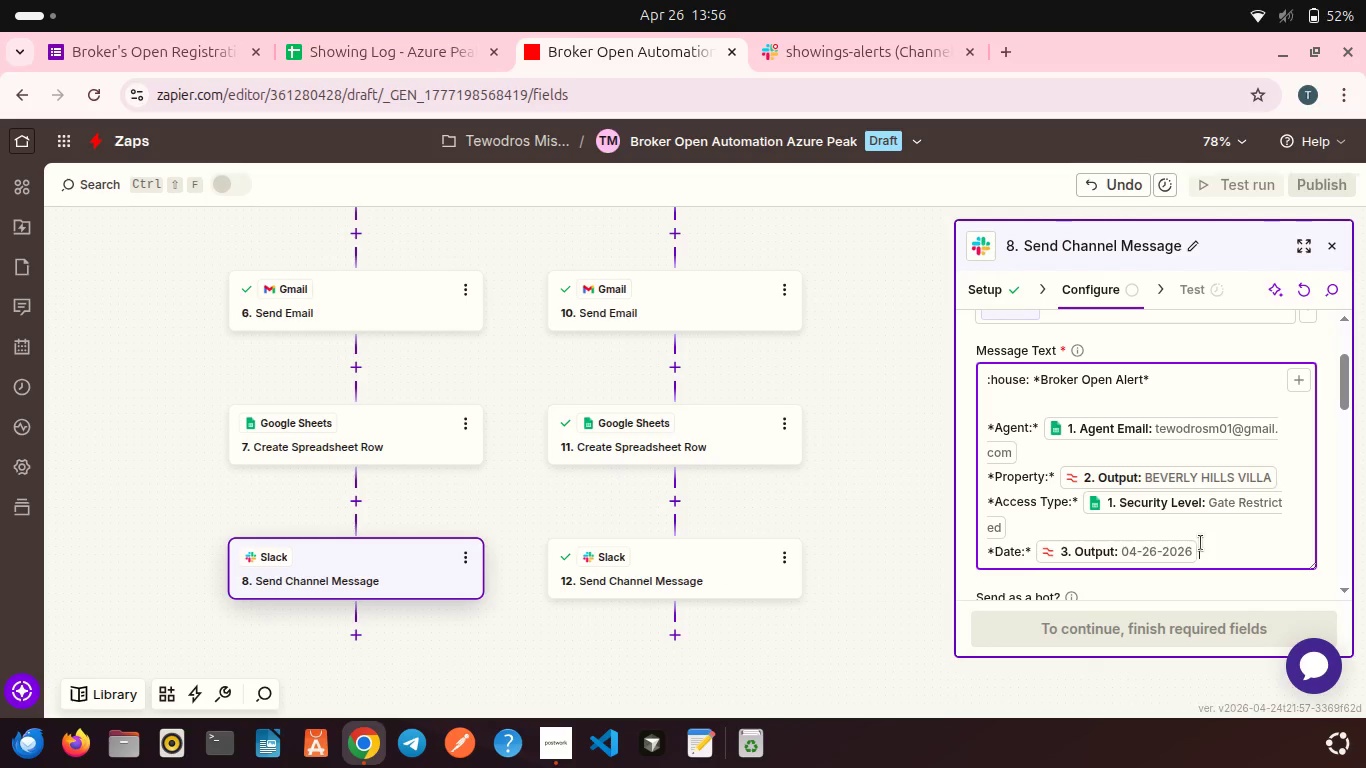 
key(Enter)
 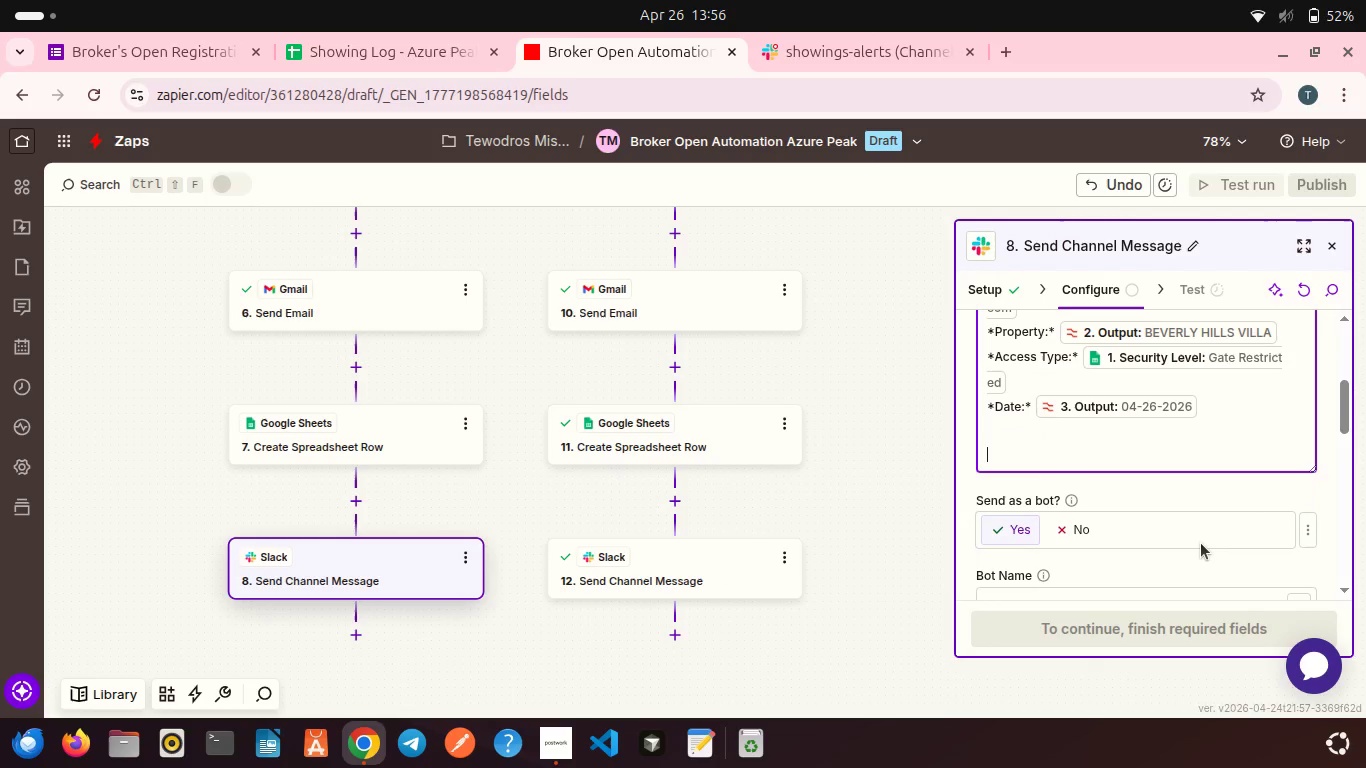 
key(Enter)
 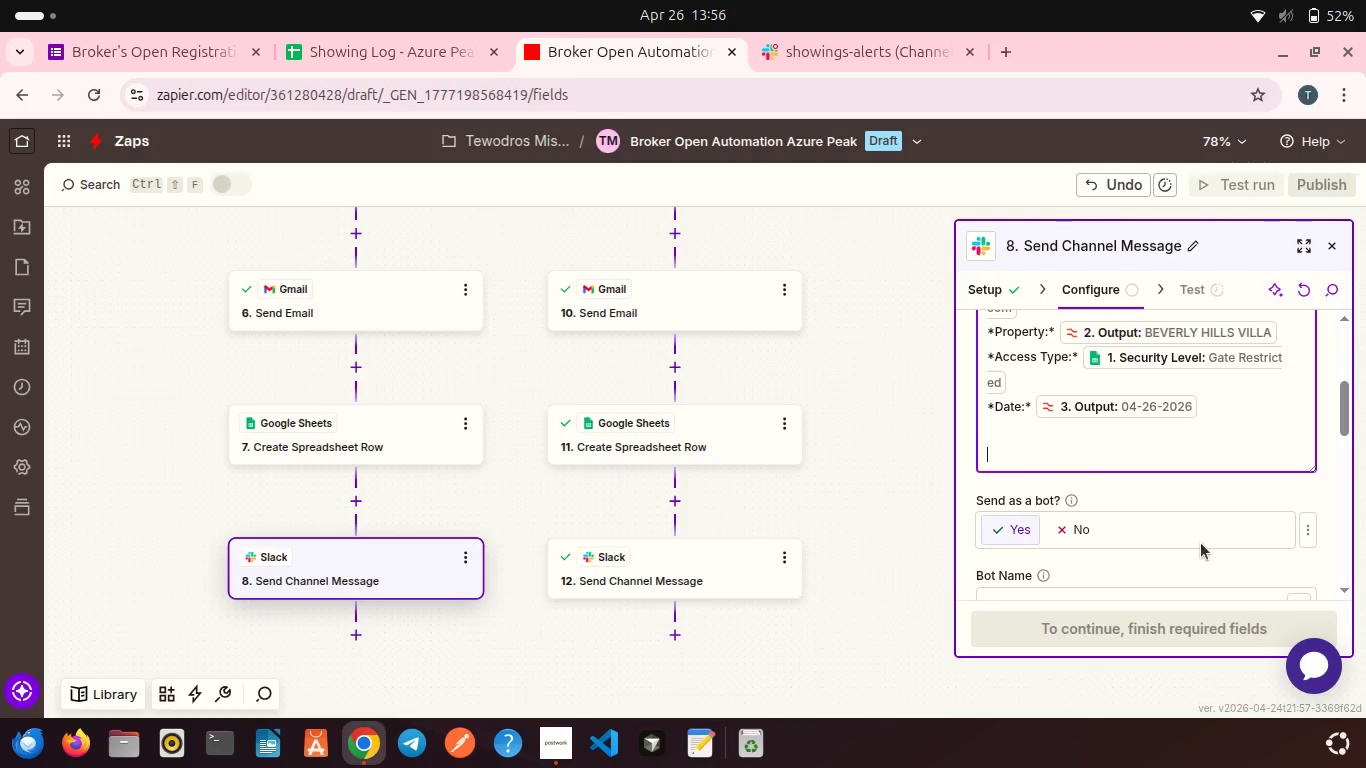 
type(Anee)
key(Backspace)
type(w)
key(Backspace)
key(Backspace)
key(Backspace)
type( new agent is scheduled for a walkthrouh)
 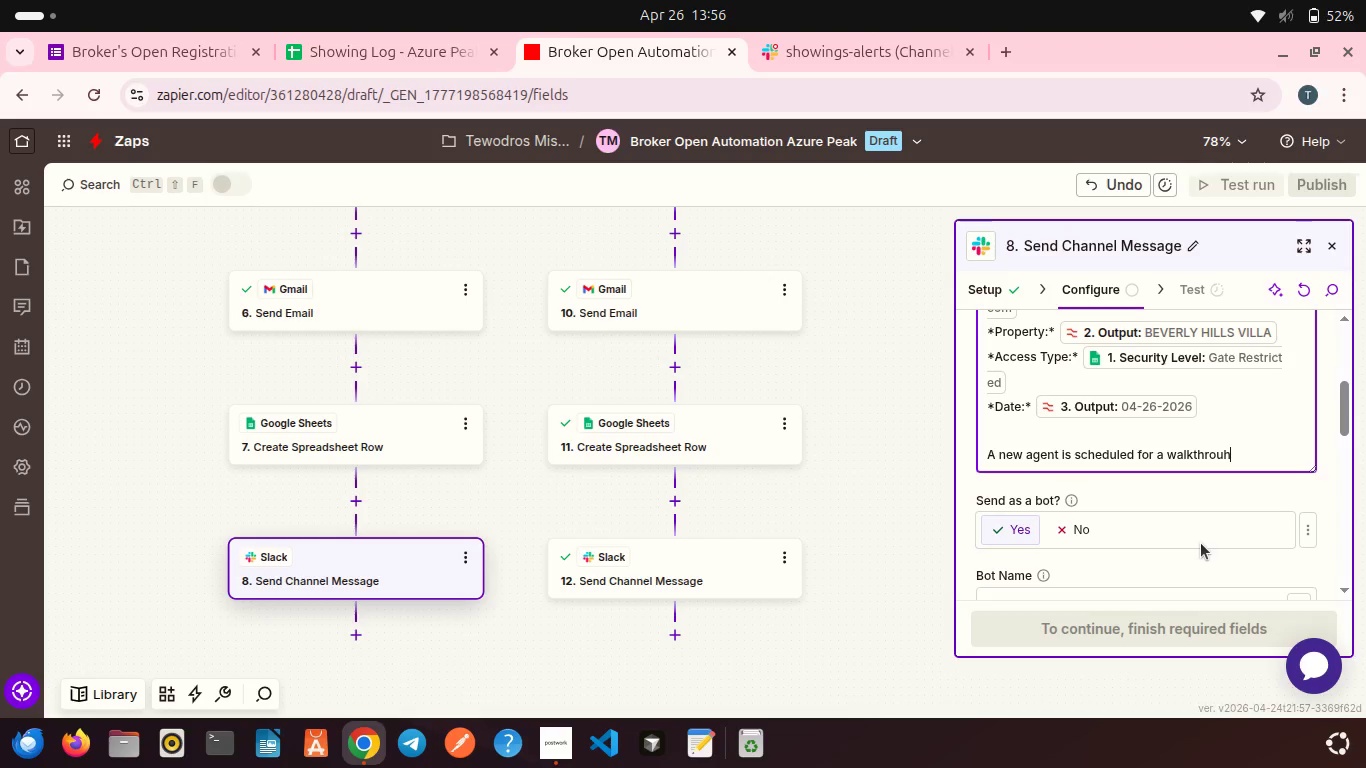 
key(Backspace)
key(Backspace)
type(gh. Prepare accordingly.)
 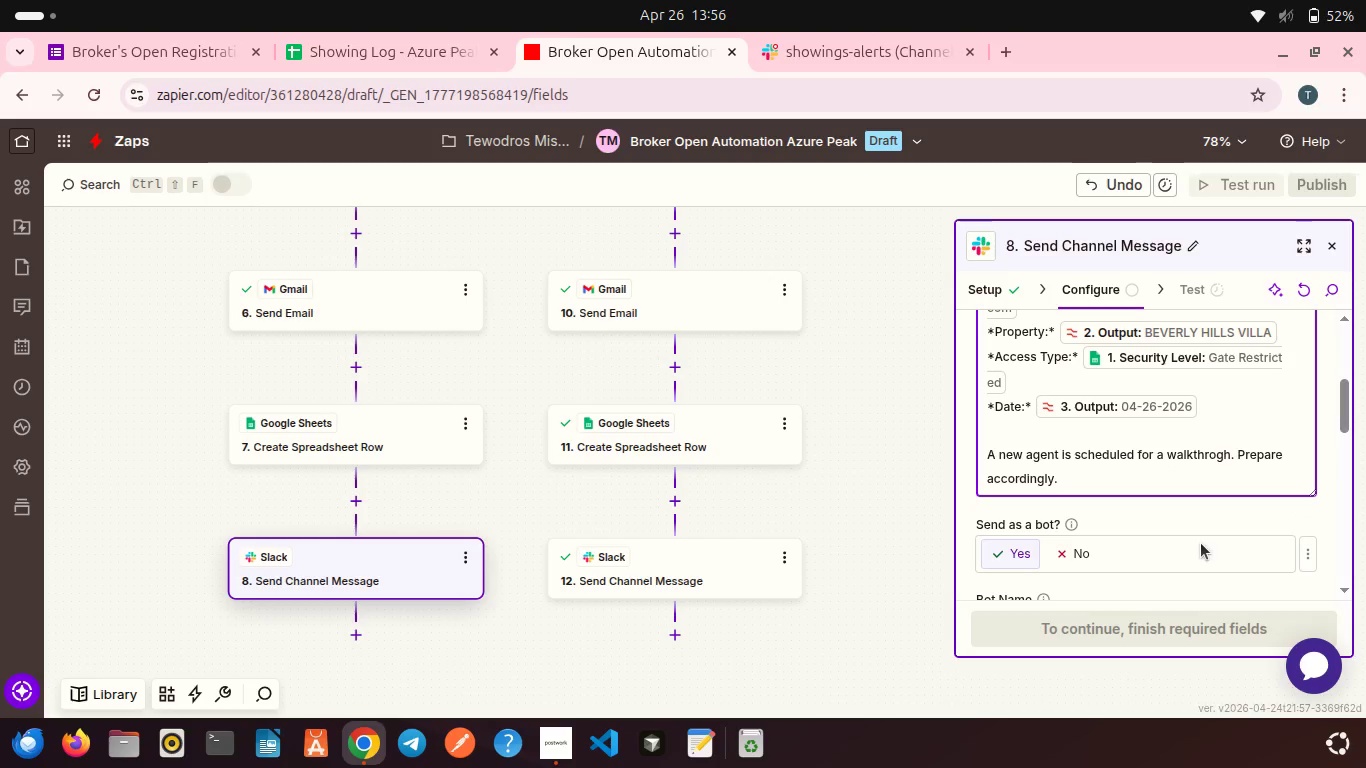 
wait(10.51)
 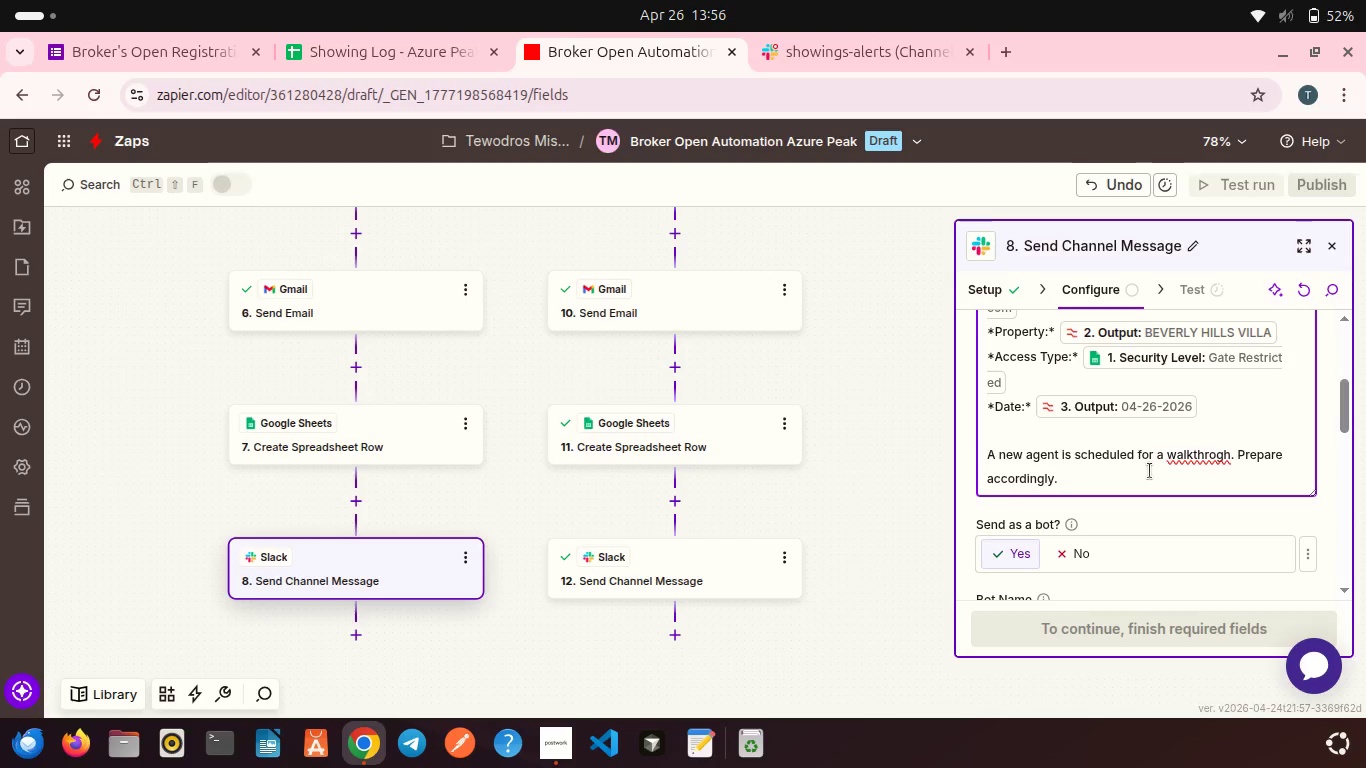 
left_click([1227, 454])
 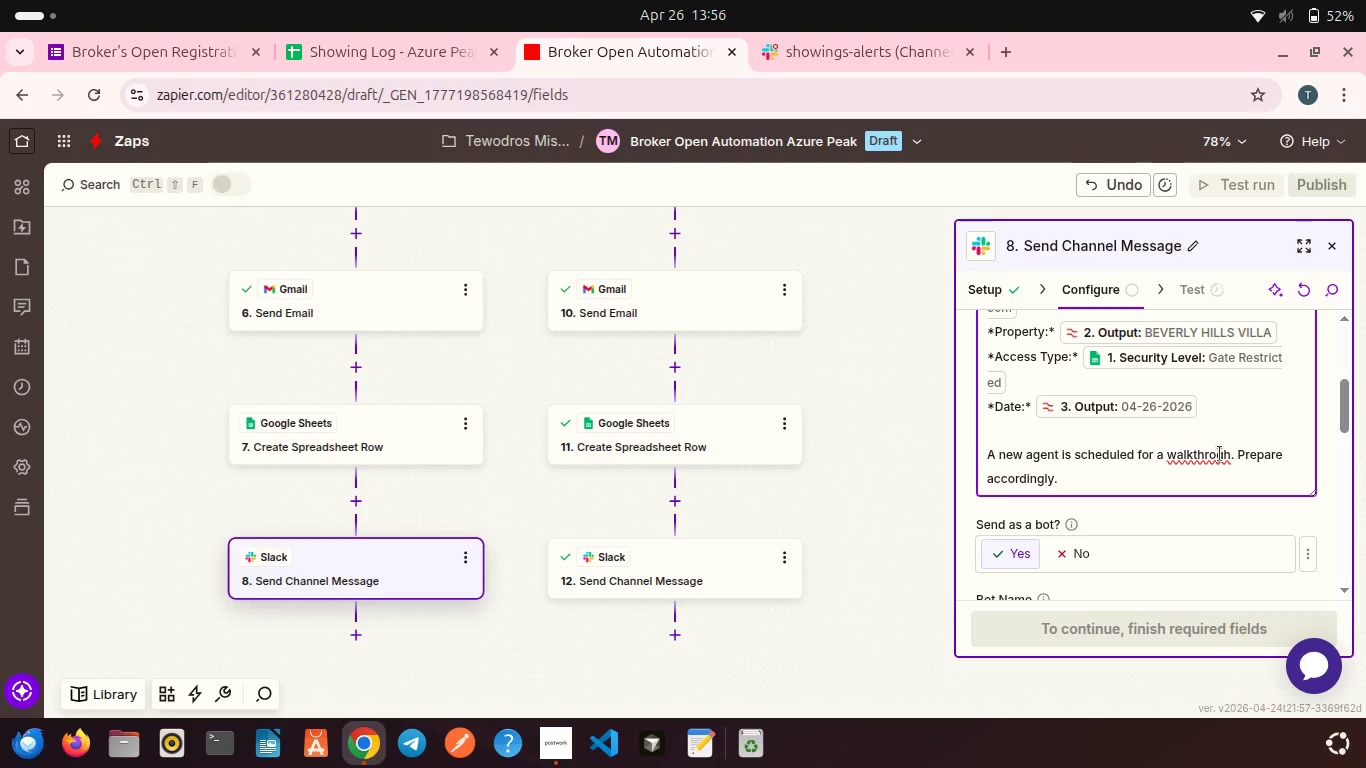 
left_click([1220, 454])
 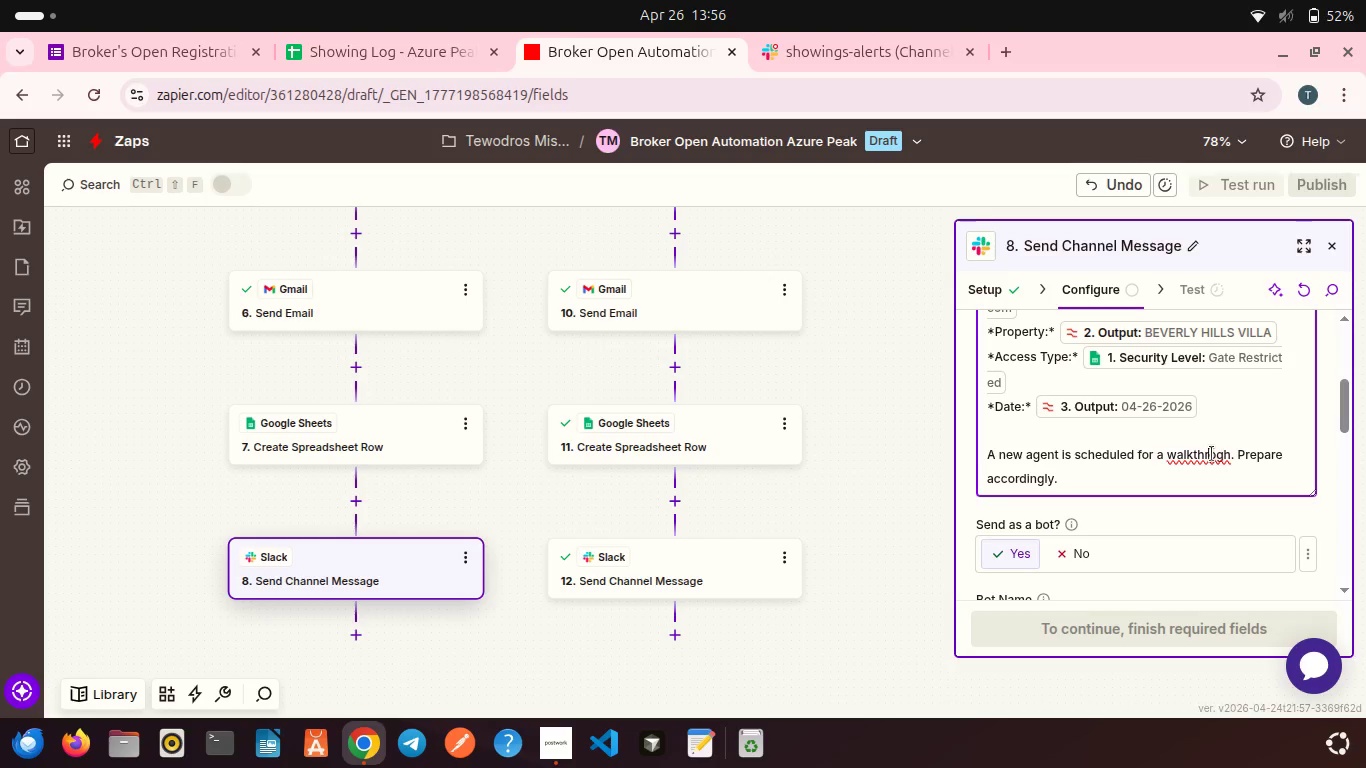 
left_click([1212, 454])
 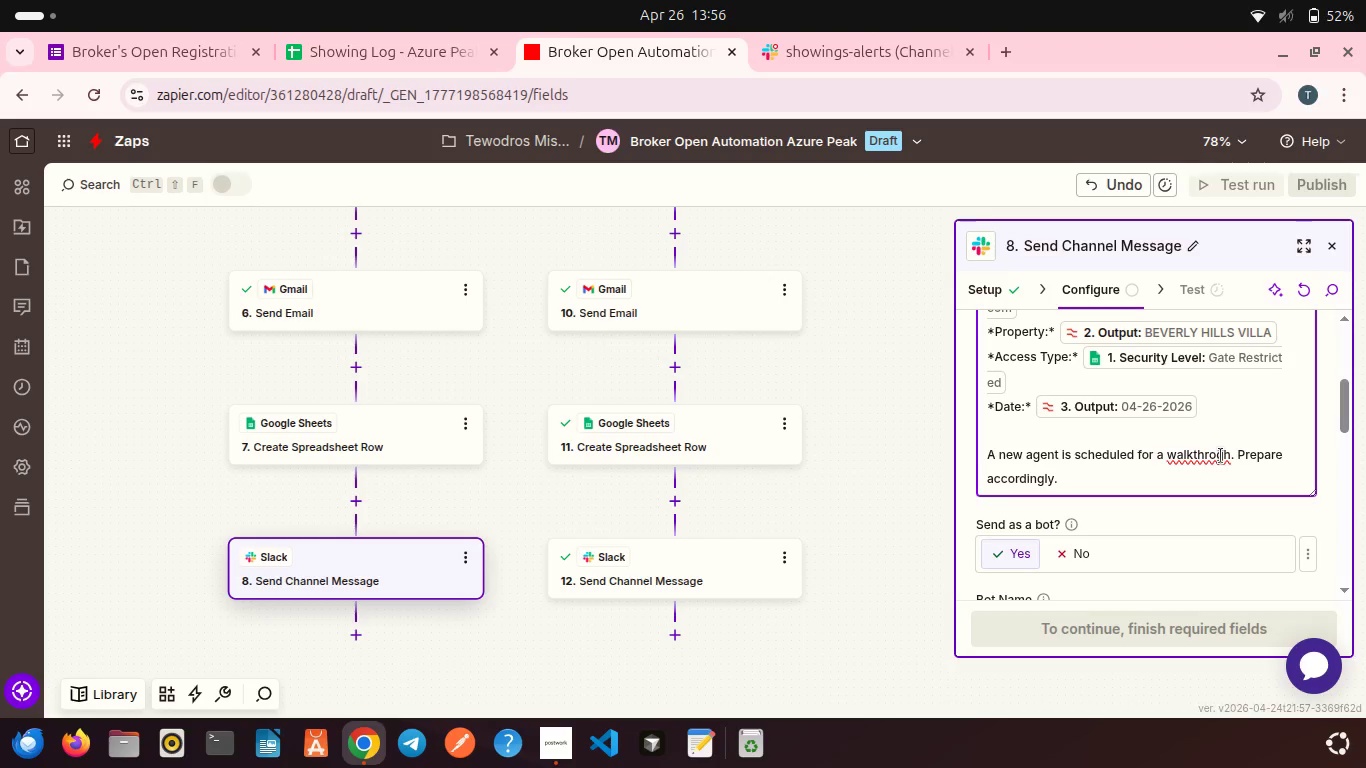 
left_click([1221, 456])
 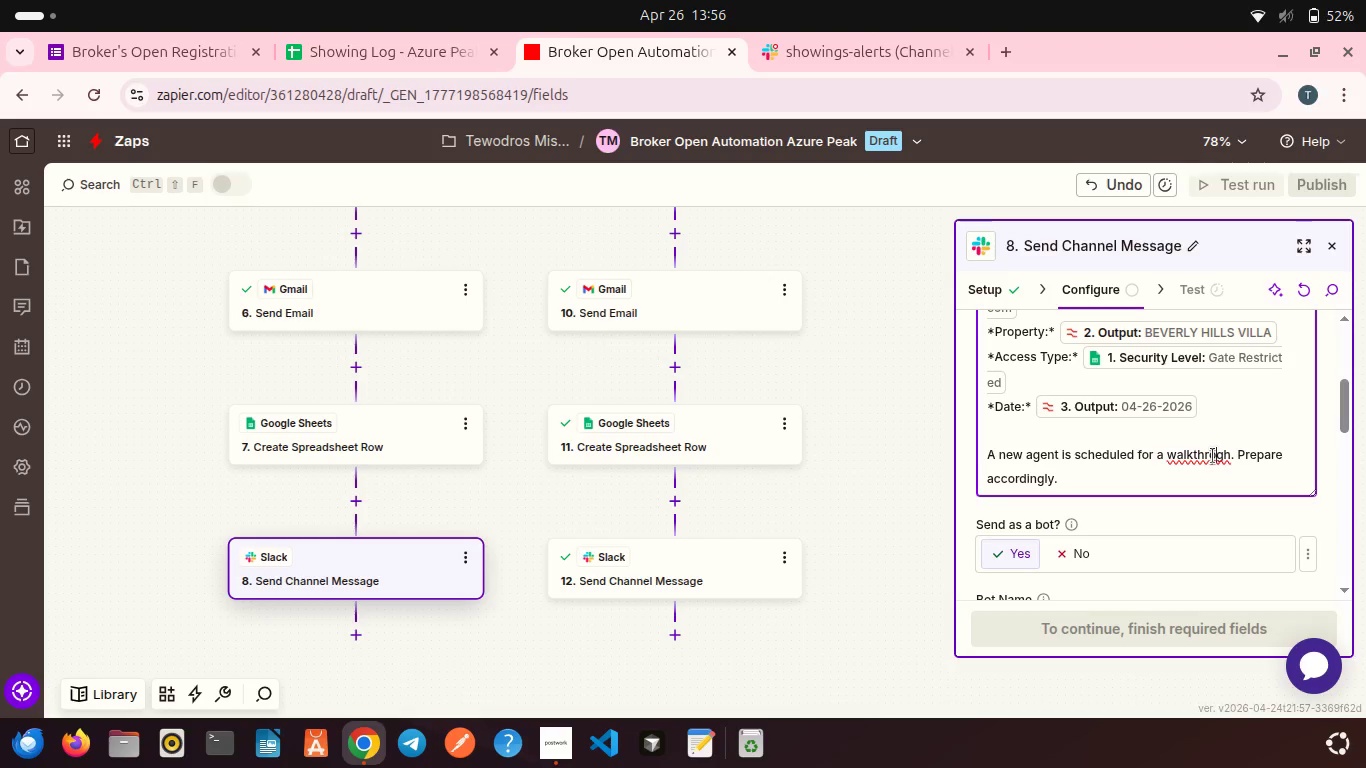 
left_click_drag(start_coordinate=[1213, 456], to_coordinate=[1220, 456])
 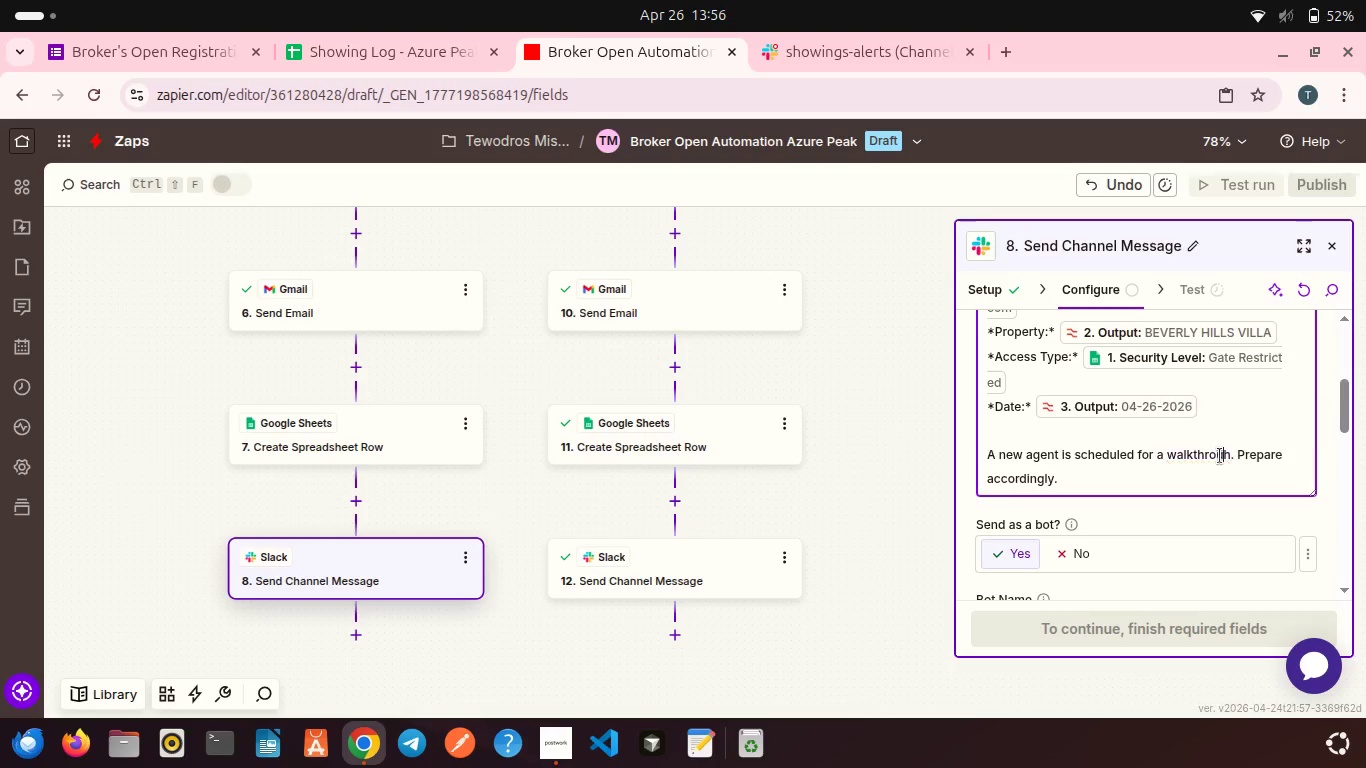 
key(U)
 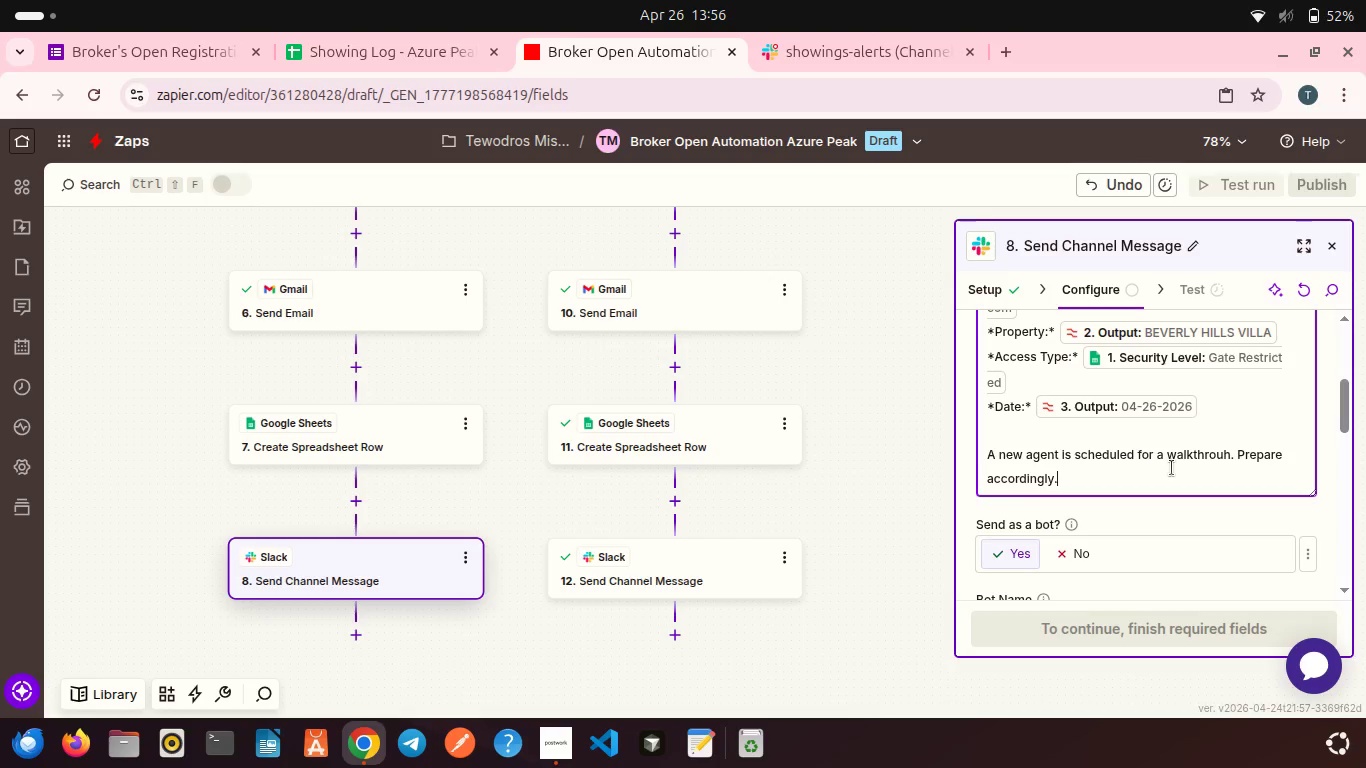 
left_click([1172, 468])
 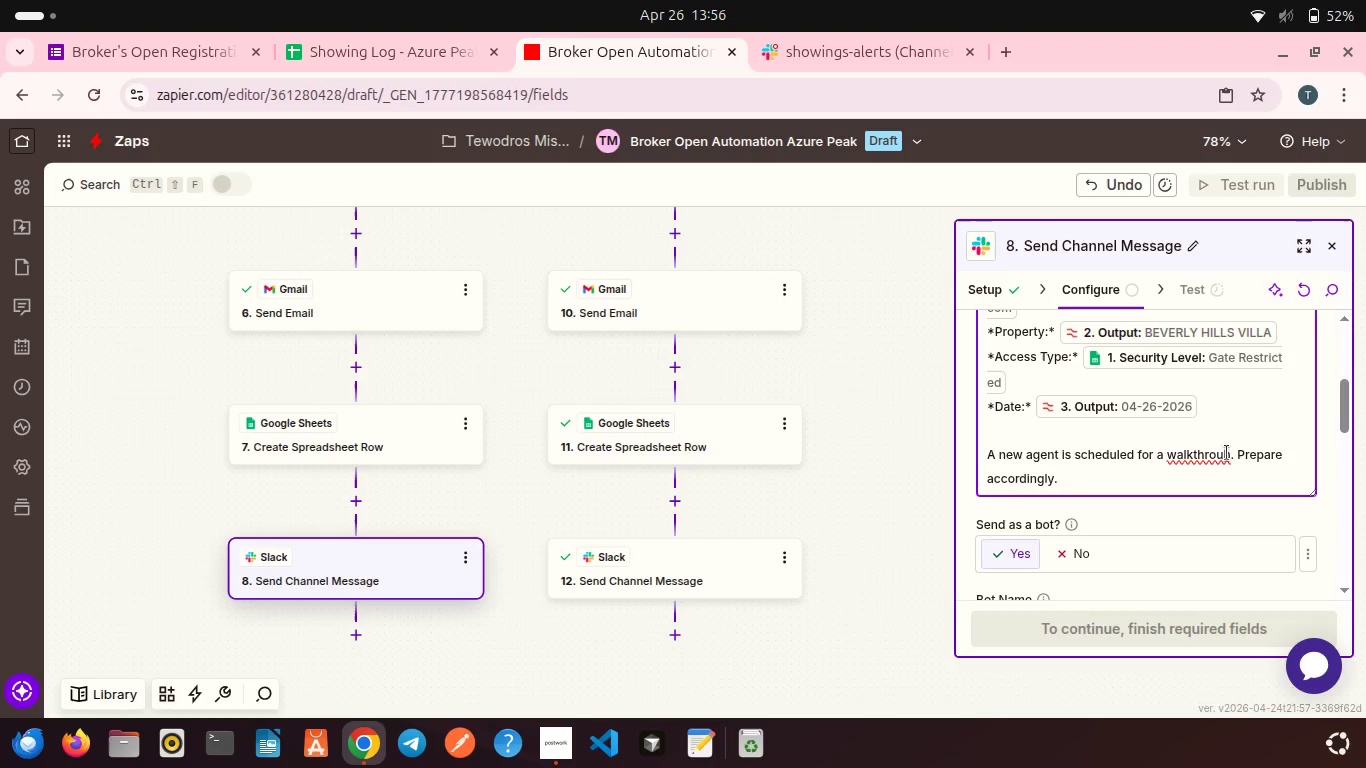 
left_click([1223, 451])
 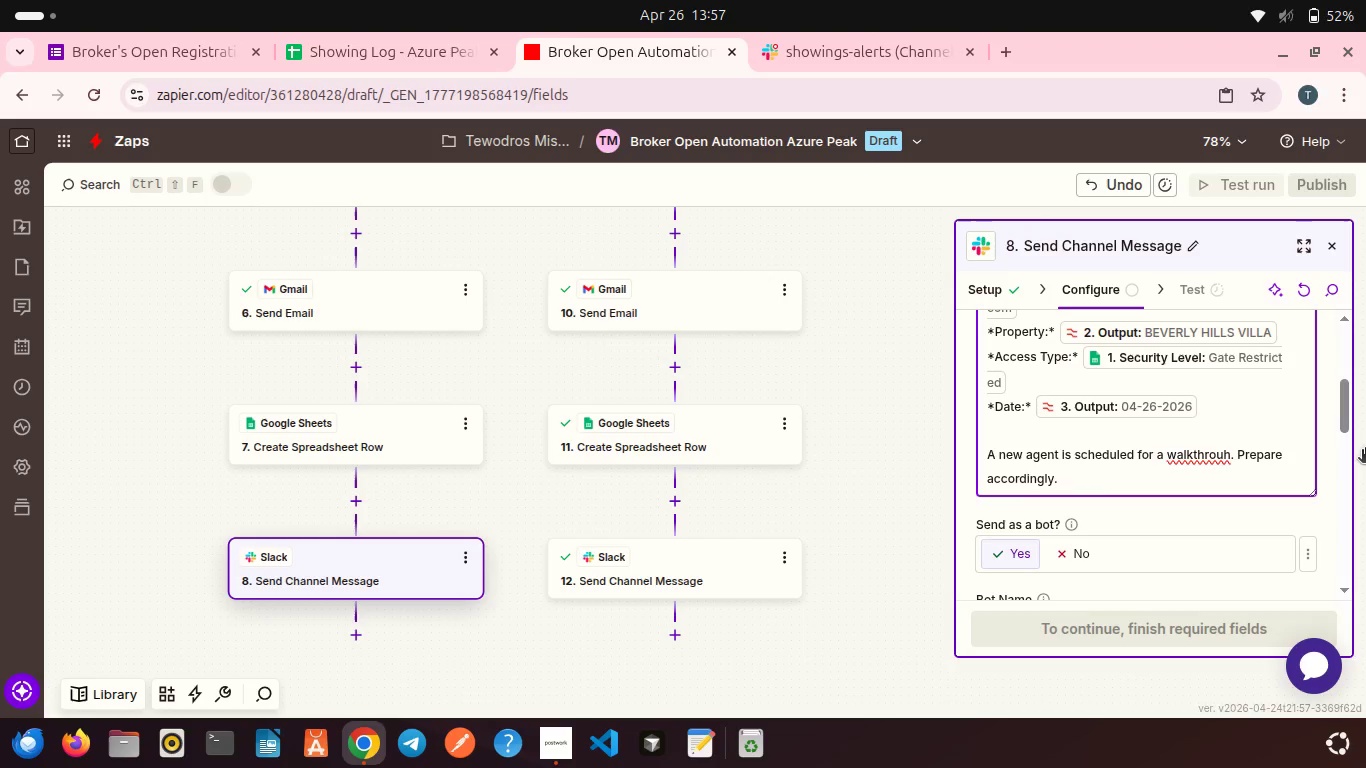 
key(G)
 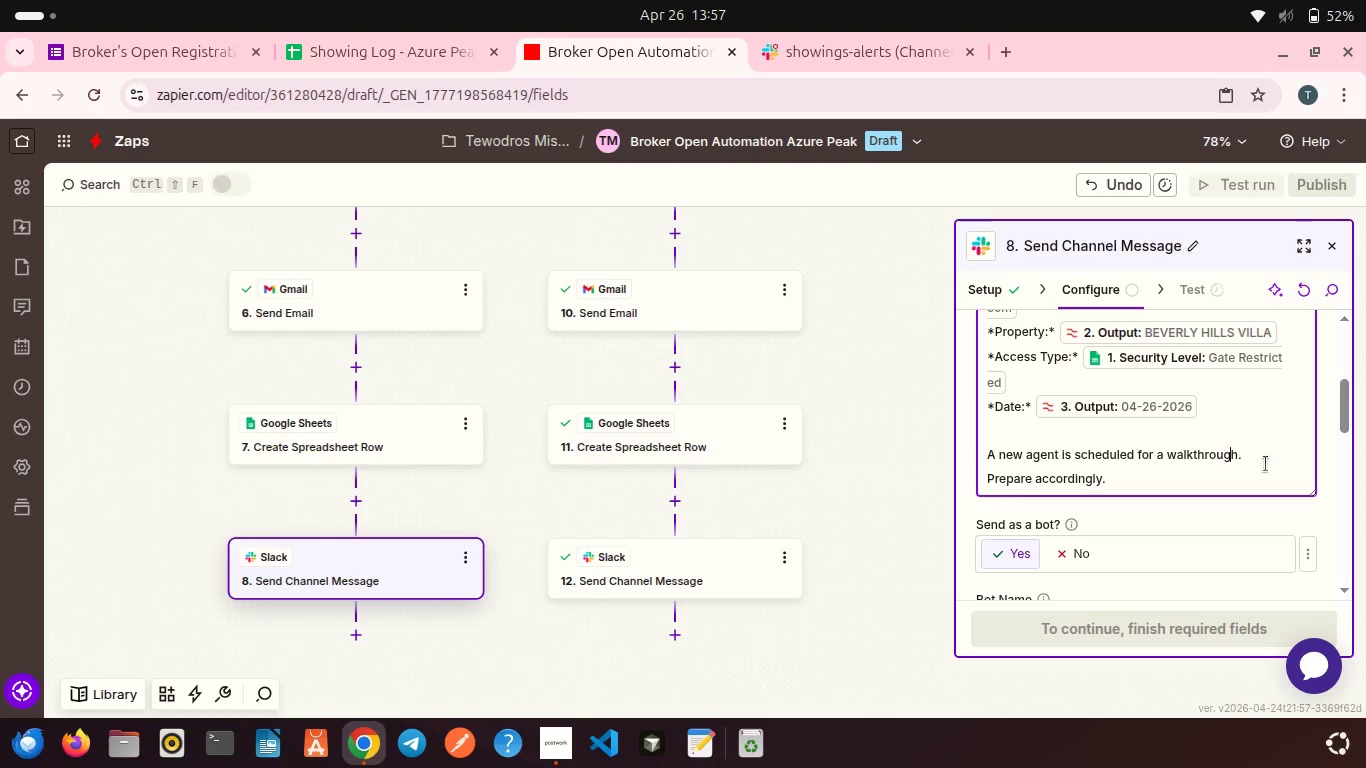 
left_click([1250, 459])
 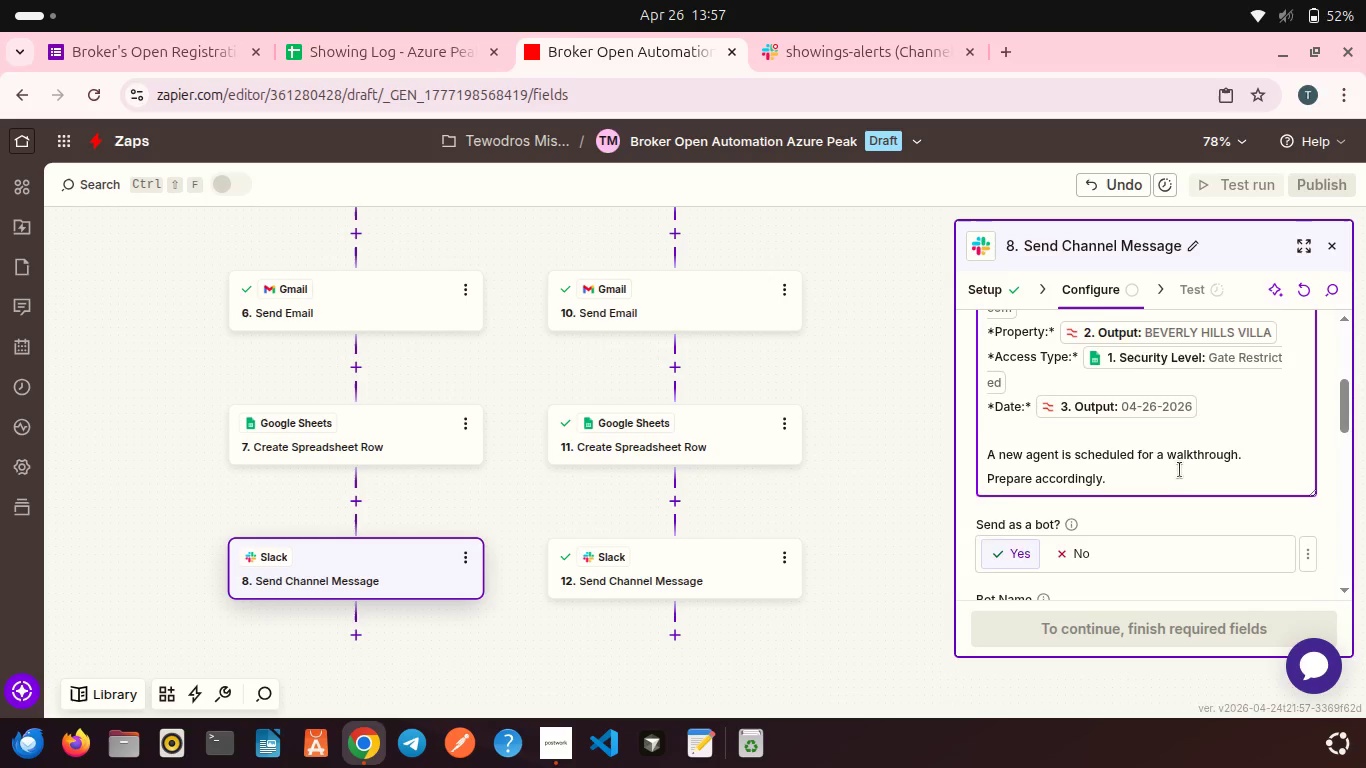 
scroll: coordinate [1180, 470], scroll_direction: down, amount: 2.0
 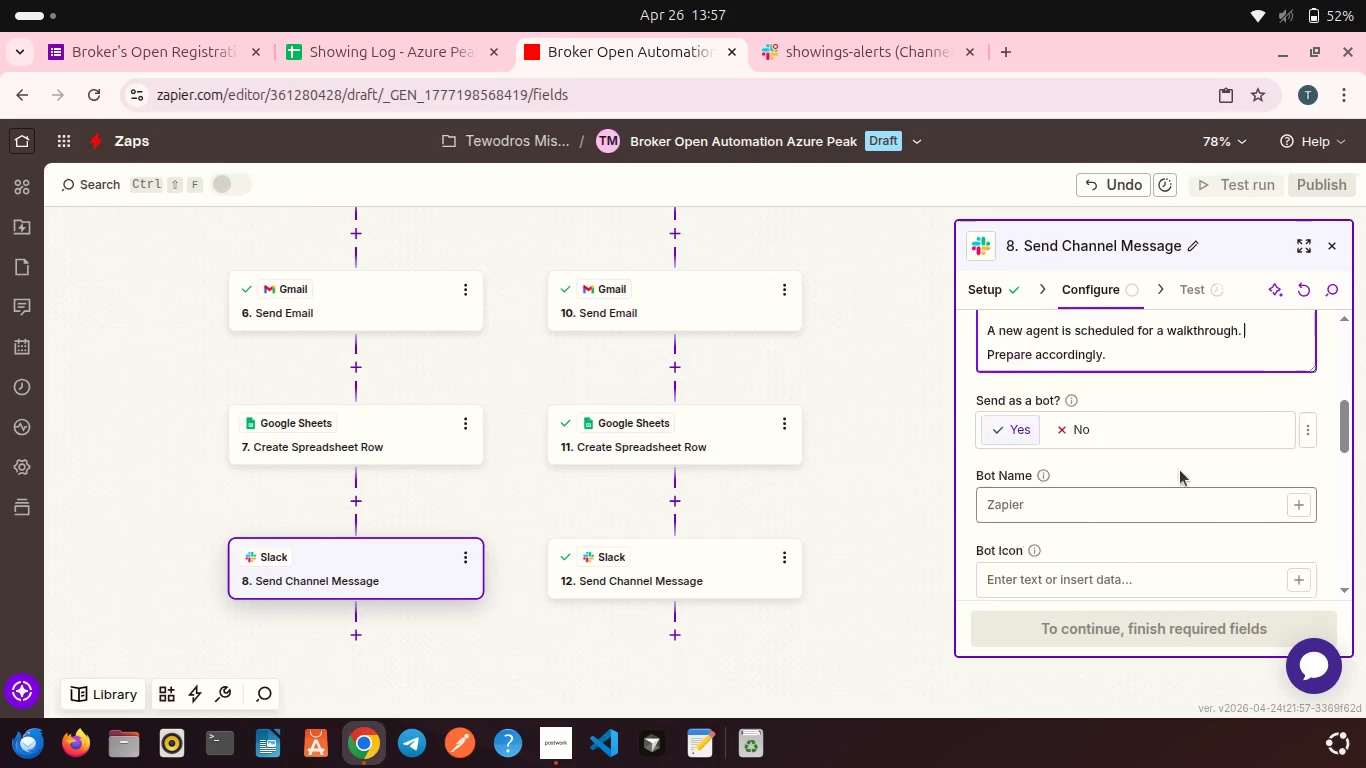 
scroll: coordinate [1180, 470], scroll_direction: up, amount: 3.0
 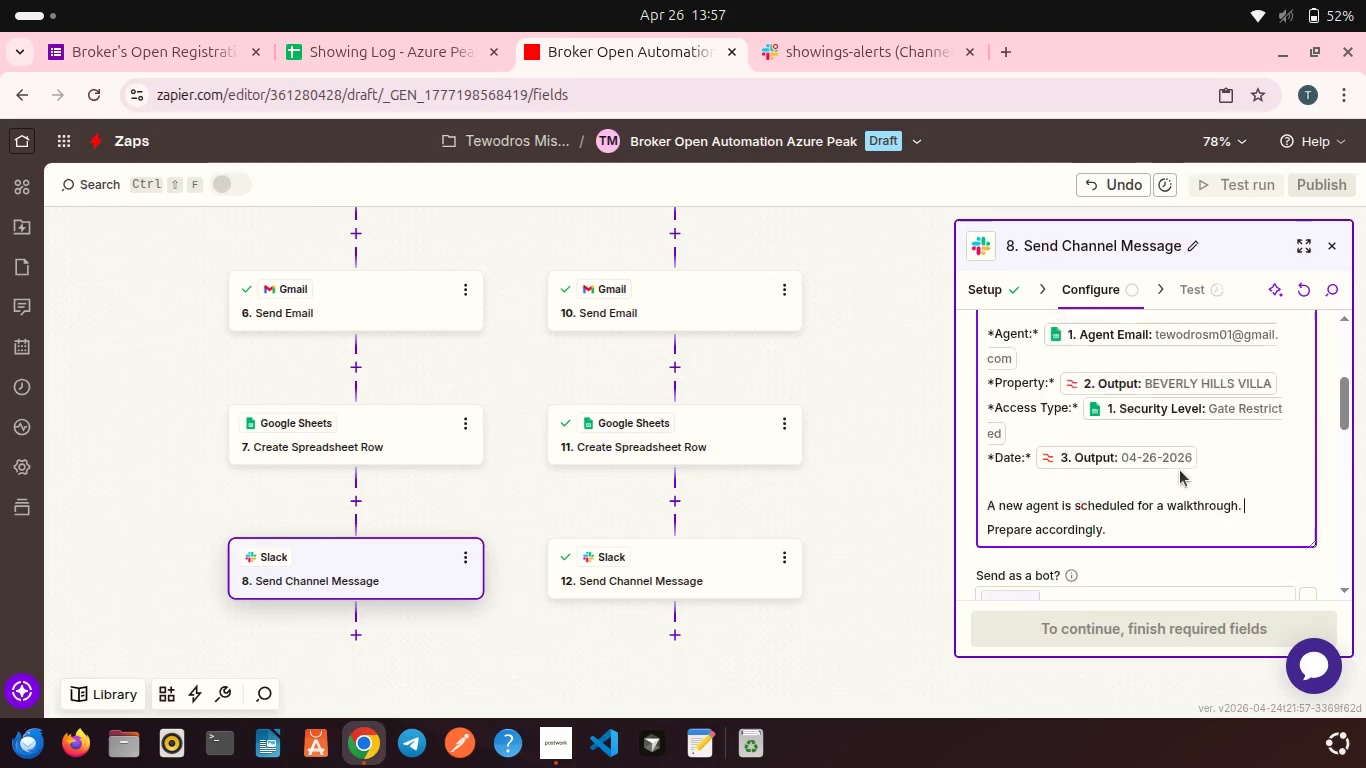 
scroll: coordinate [1150, 520], scroll_direction: down, amount: 13.0
 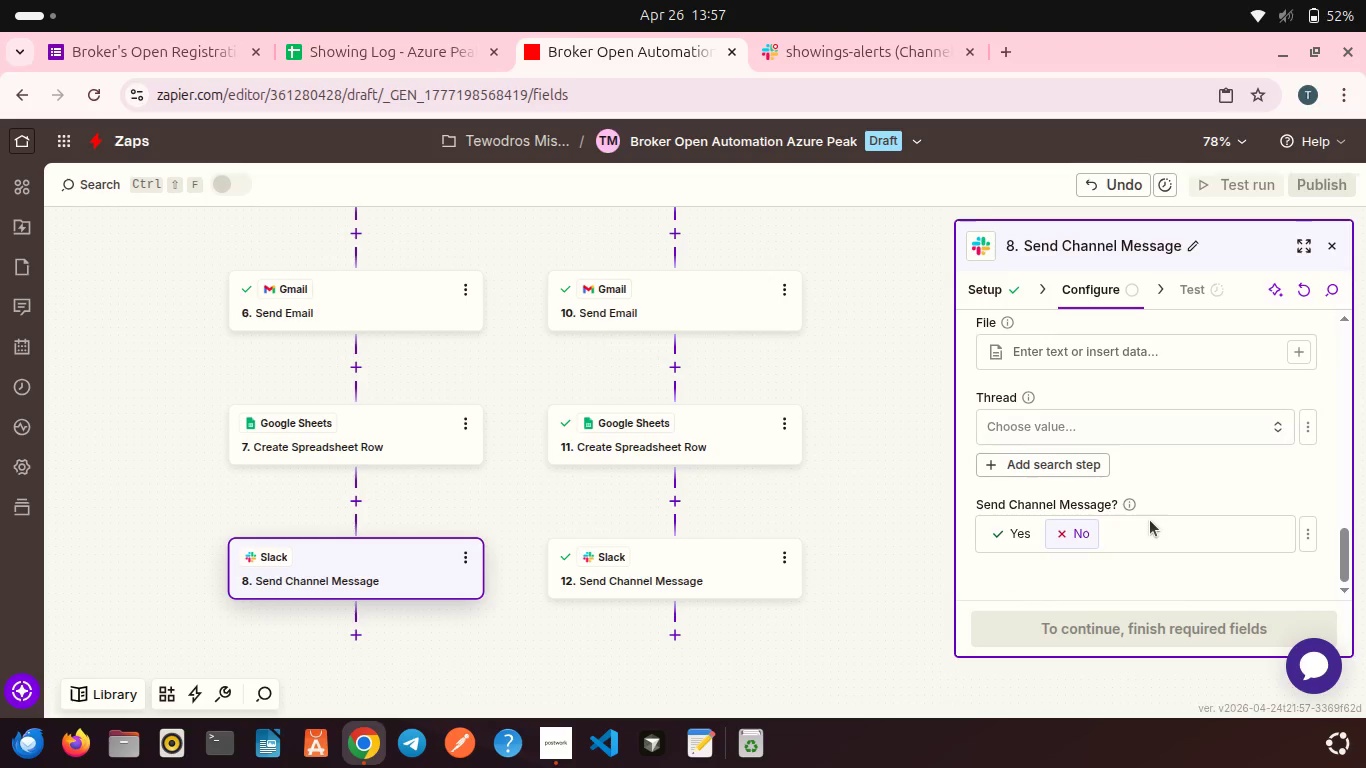 
scroll: coordinate [1108, 511], scroll_direction: up, amount: 7.0
 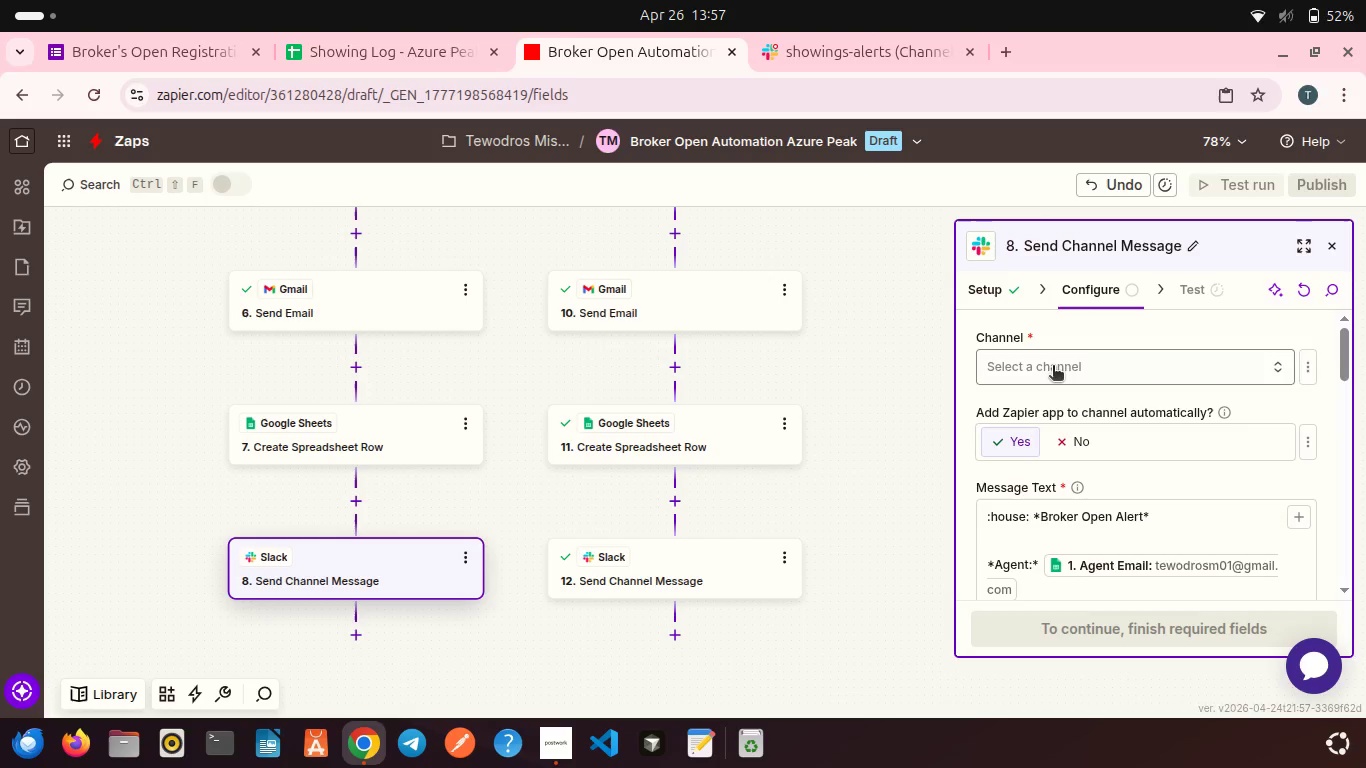 
left_click([1053, 367])
 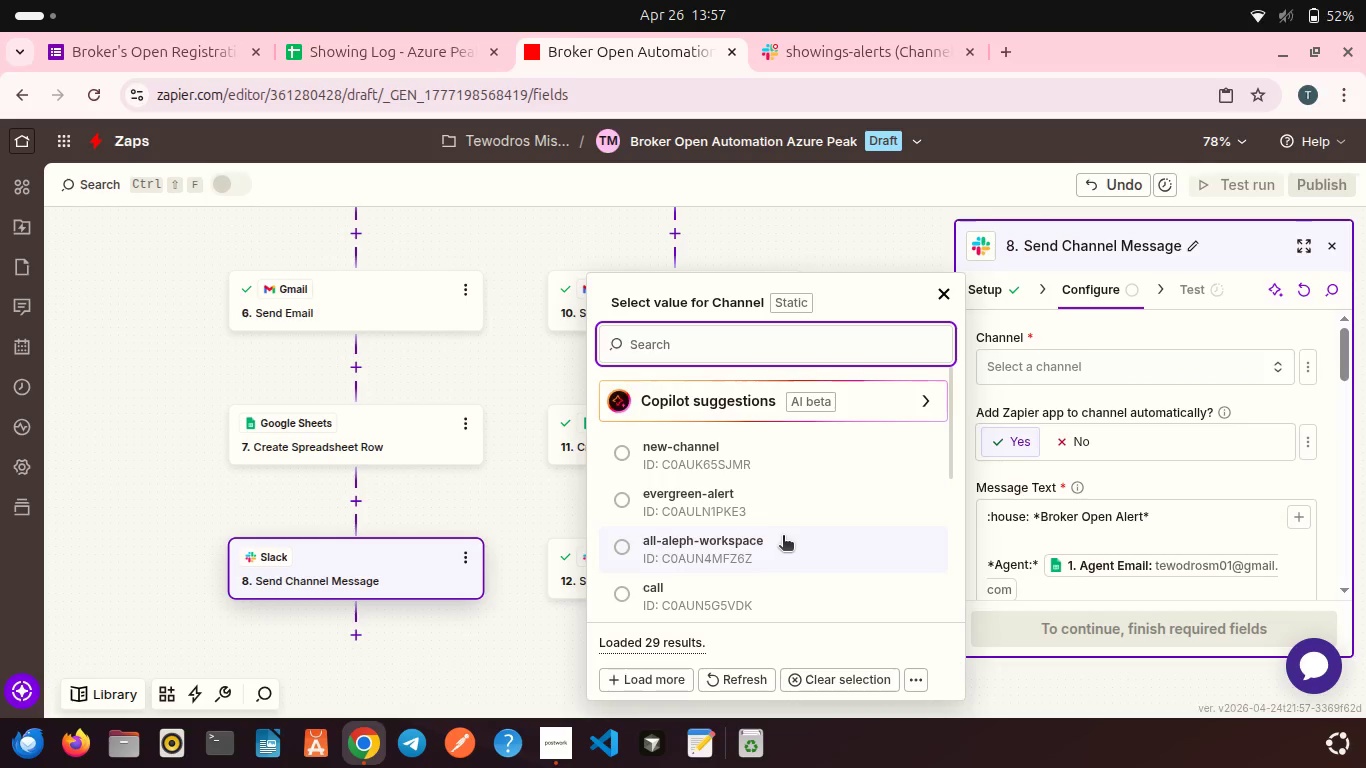 
scroll: coordinate [783, 537], scroll_direction: down, amount: 1.0
 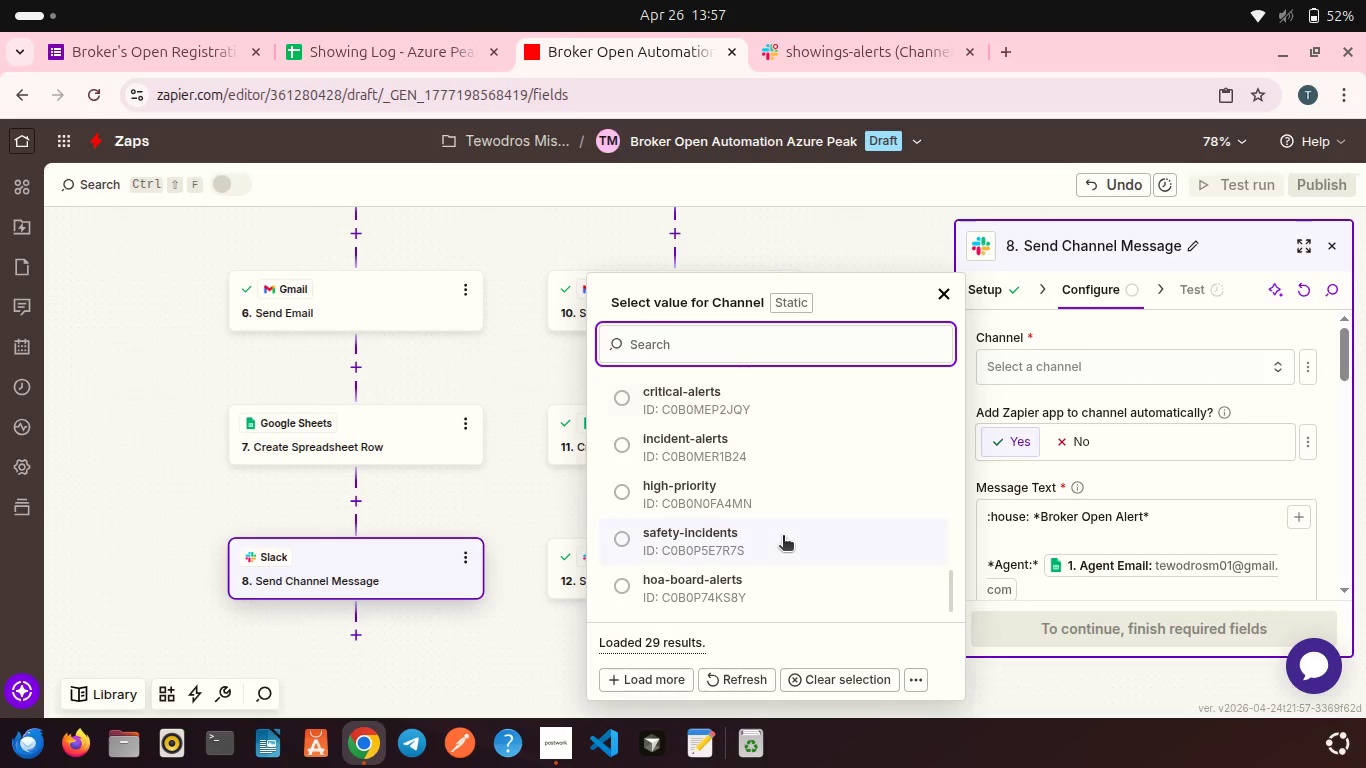 
scroll: coordinate [783, 537], scroll_direction: up, amount: 1.0
 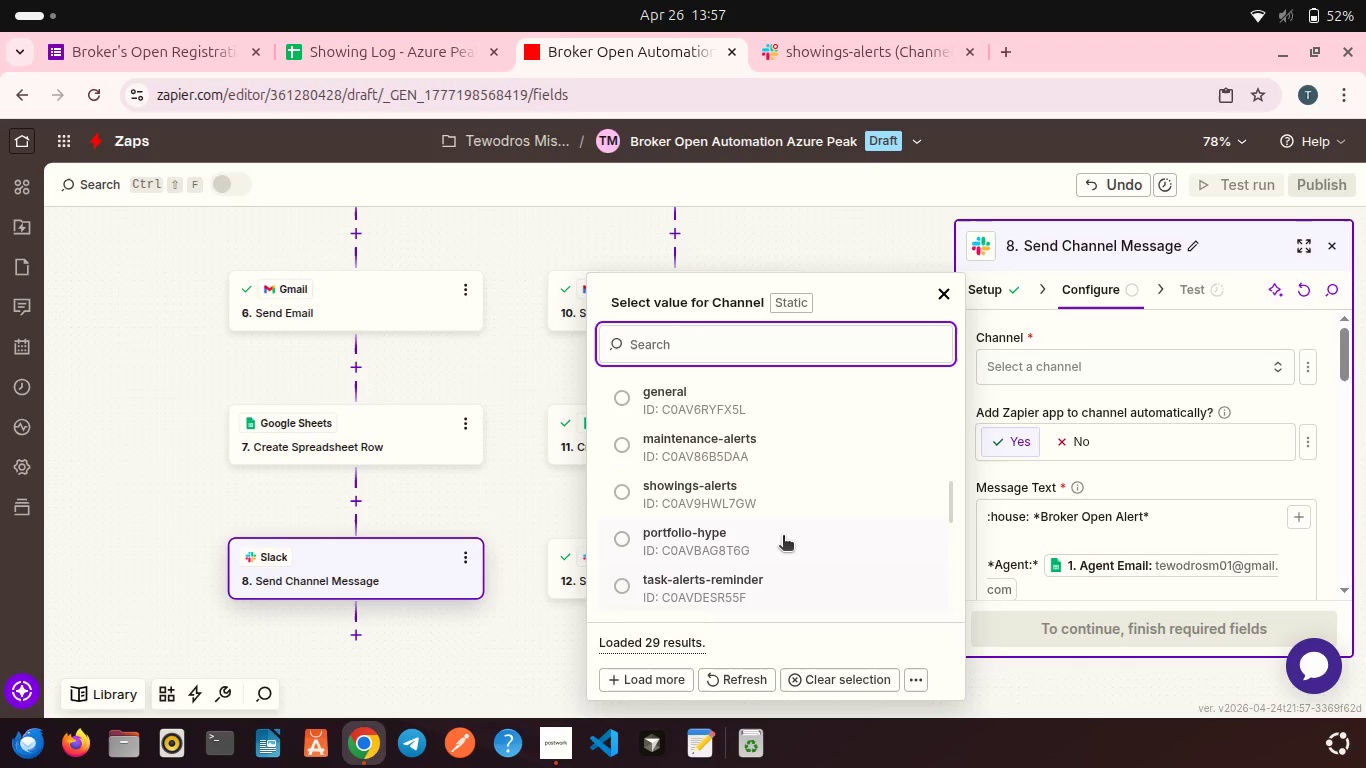 
left_click([742, 477])
 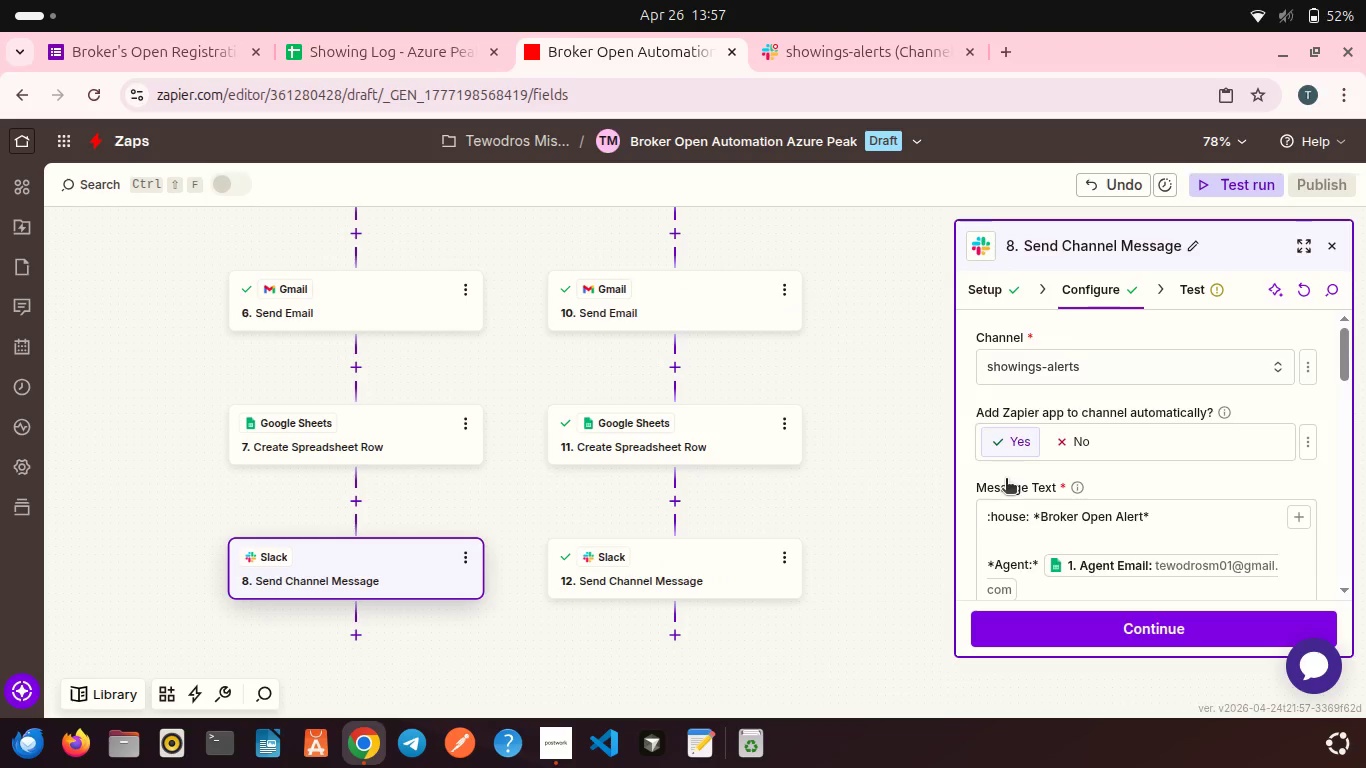 
scroll: coordinate [1031, 514], scroll_direction: down, amount: 15.0
 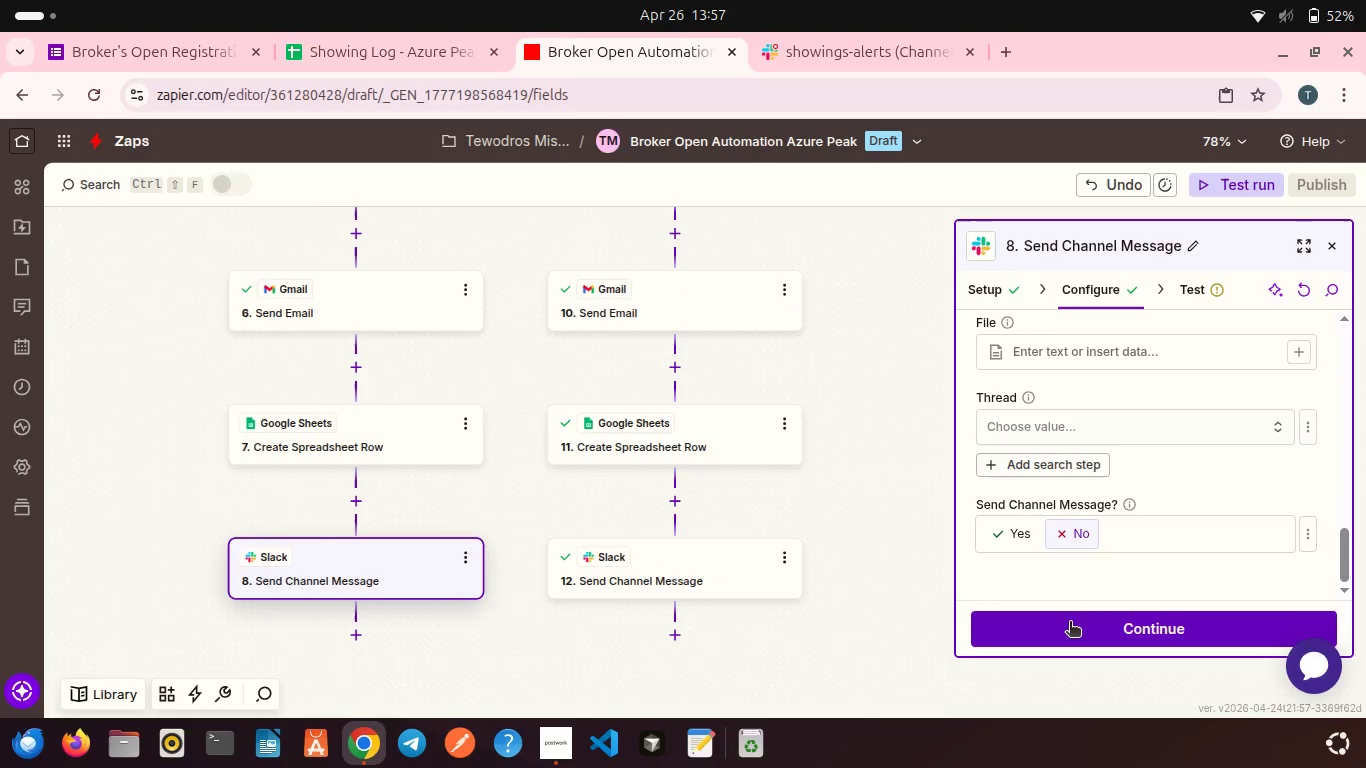 
left_click([1070, 623])
 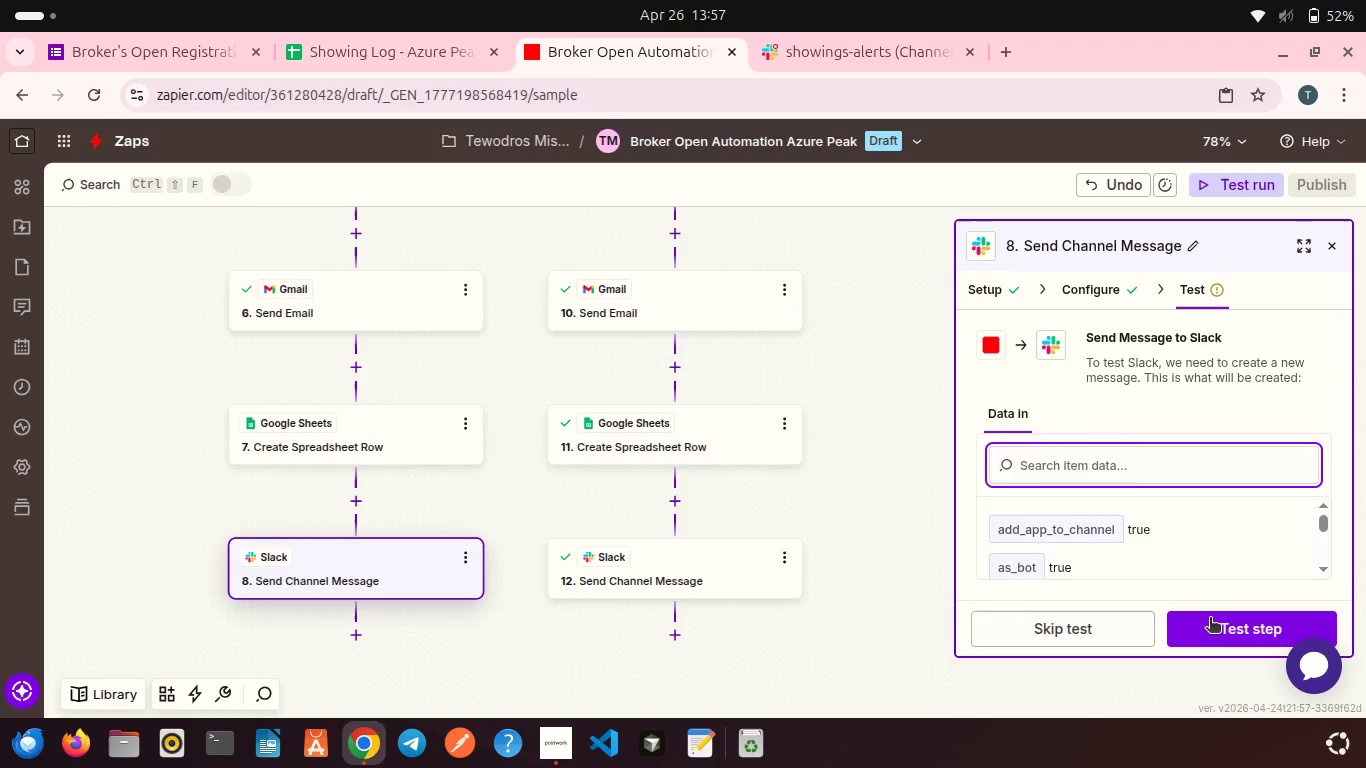 
left_click([1211, 620])
 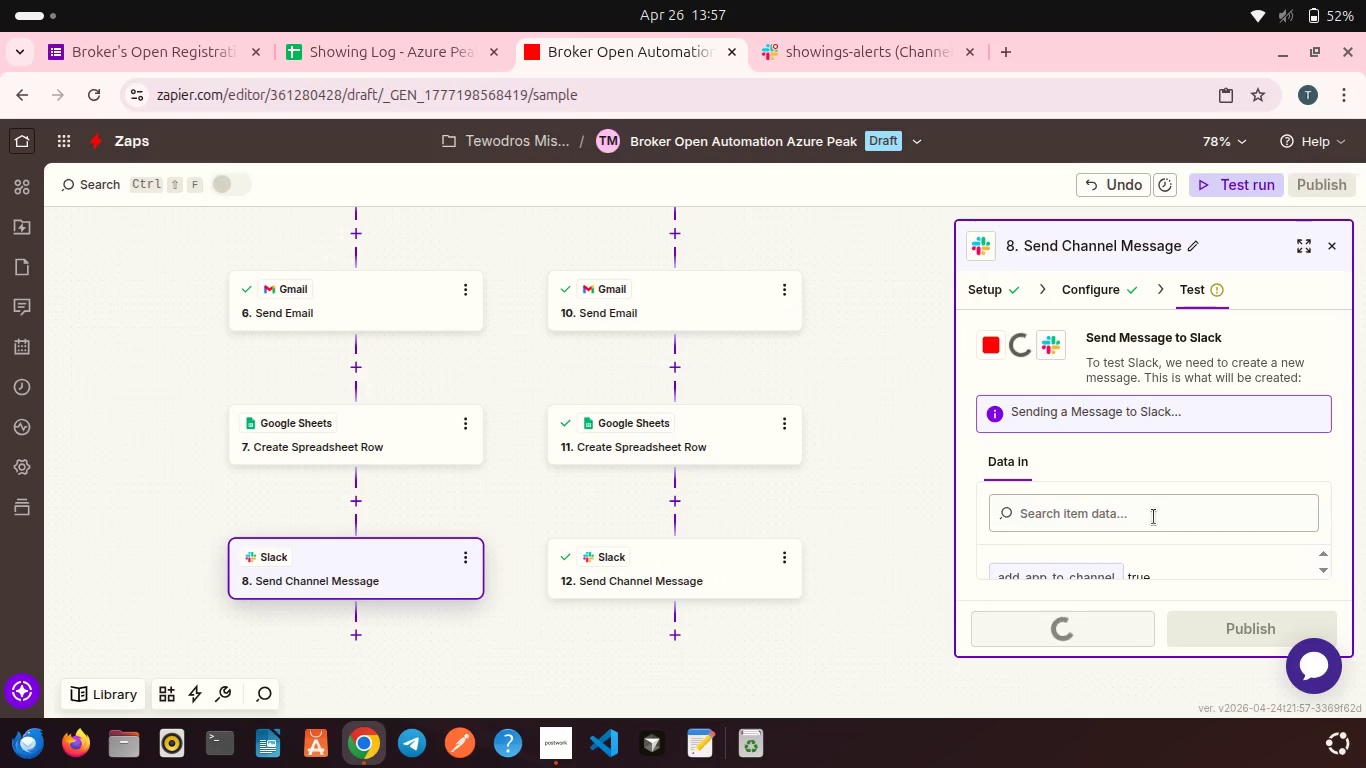 
scroll: coordinate [1154, 517], scroll_direction: down, amount: 5.0
 